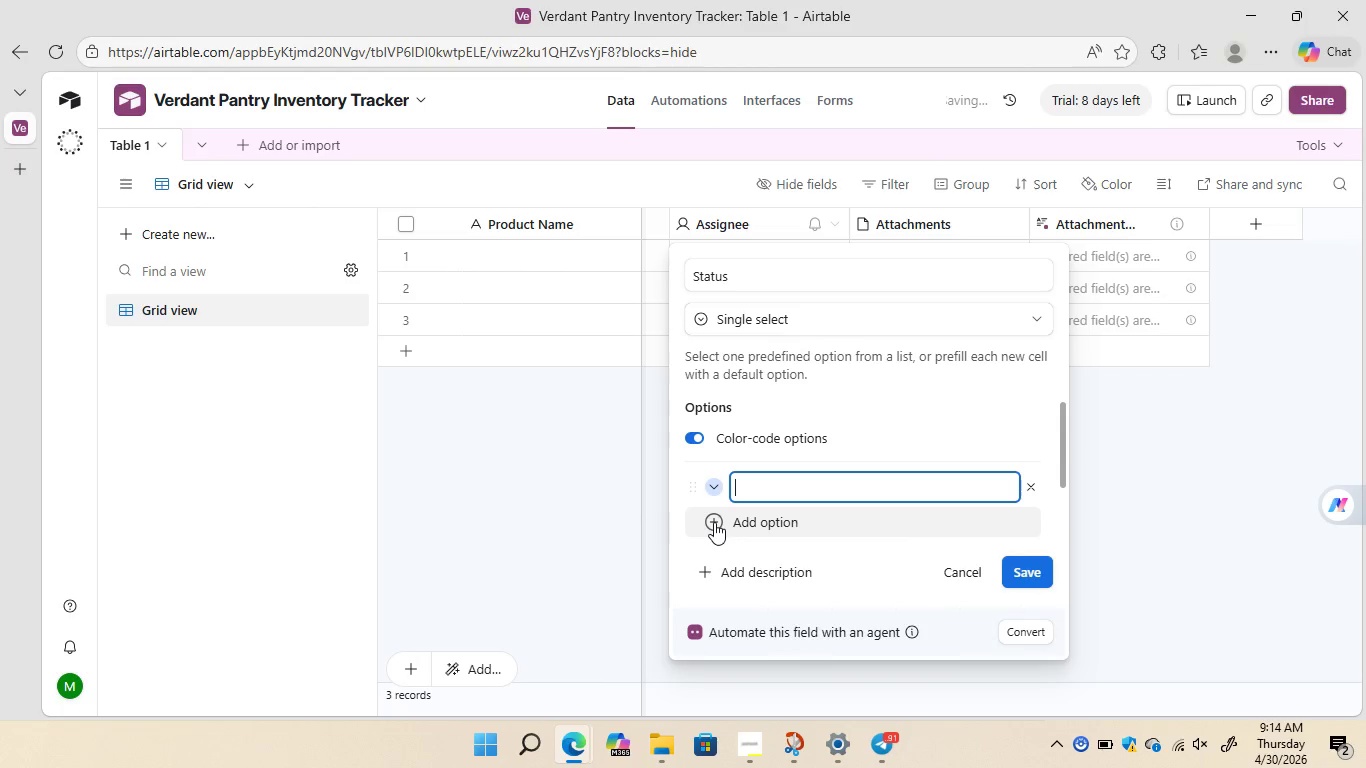 
type(Ordered)
 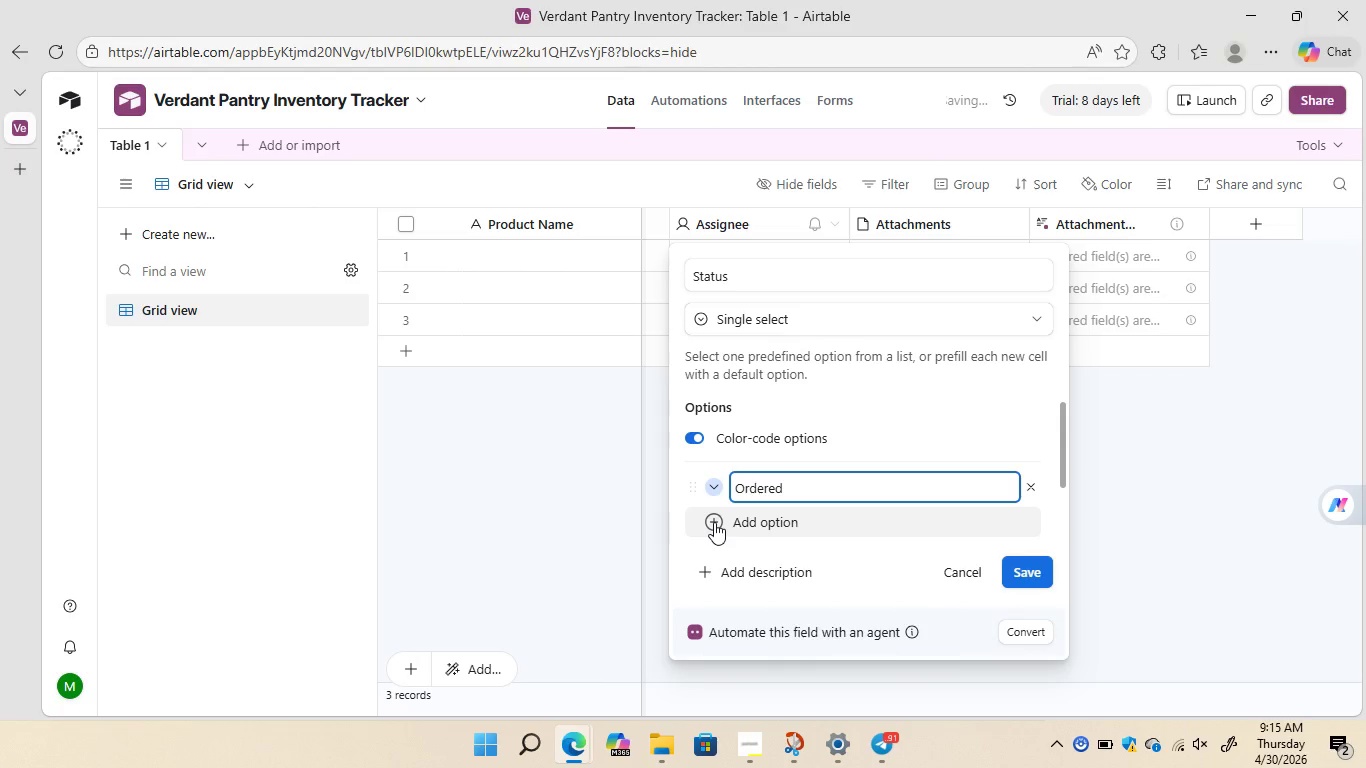 
type(,in Transit)
 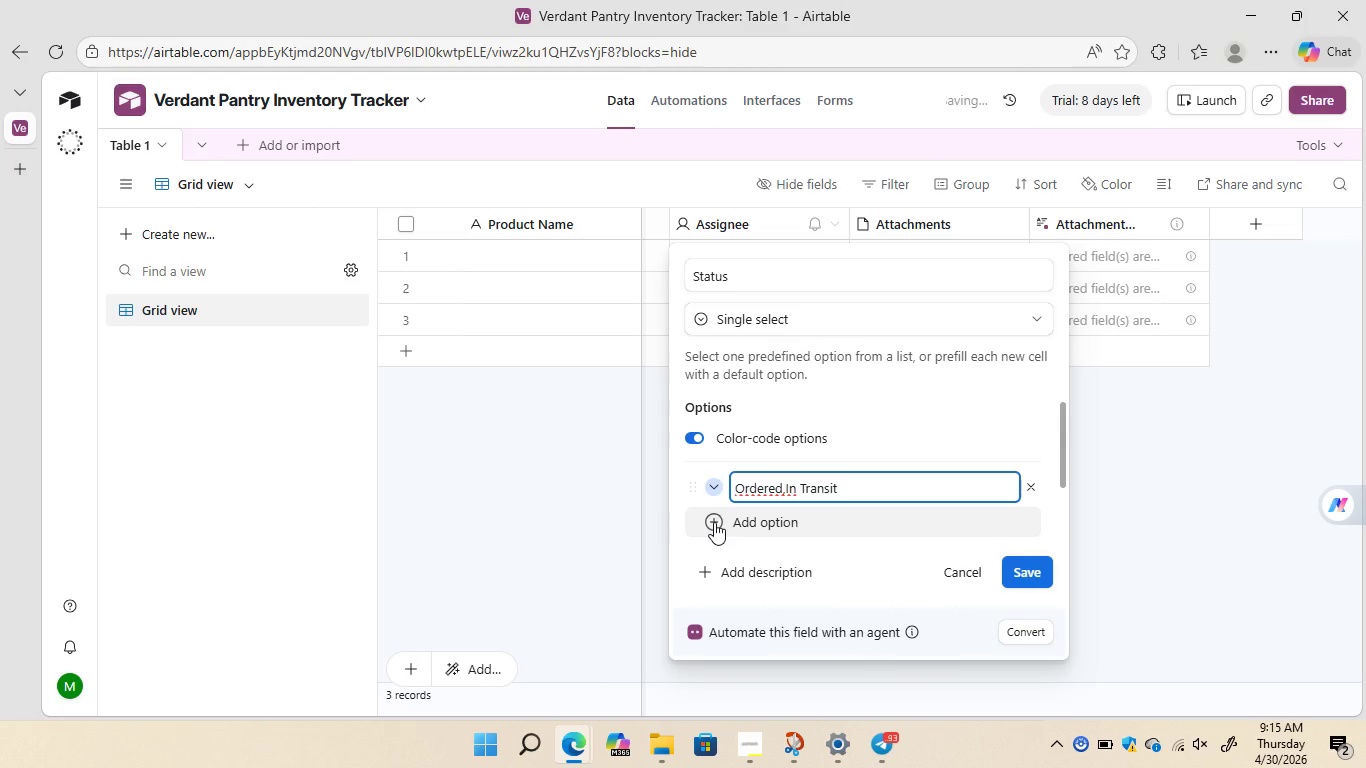 
key(Backspace)
 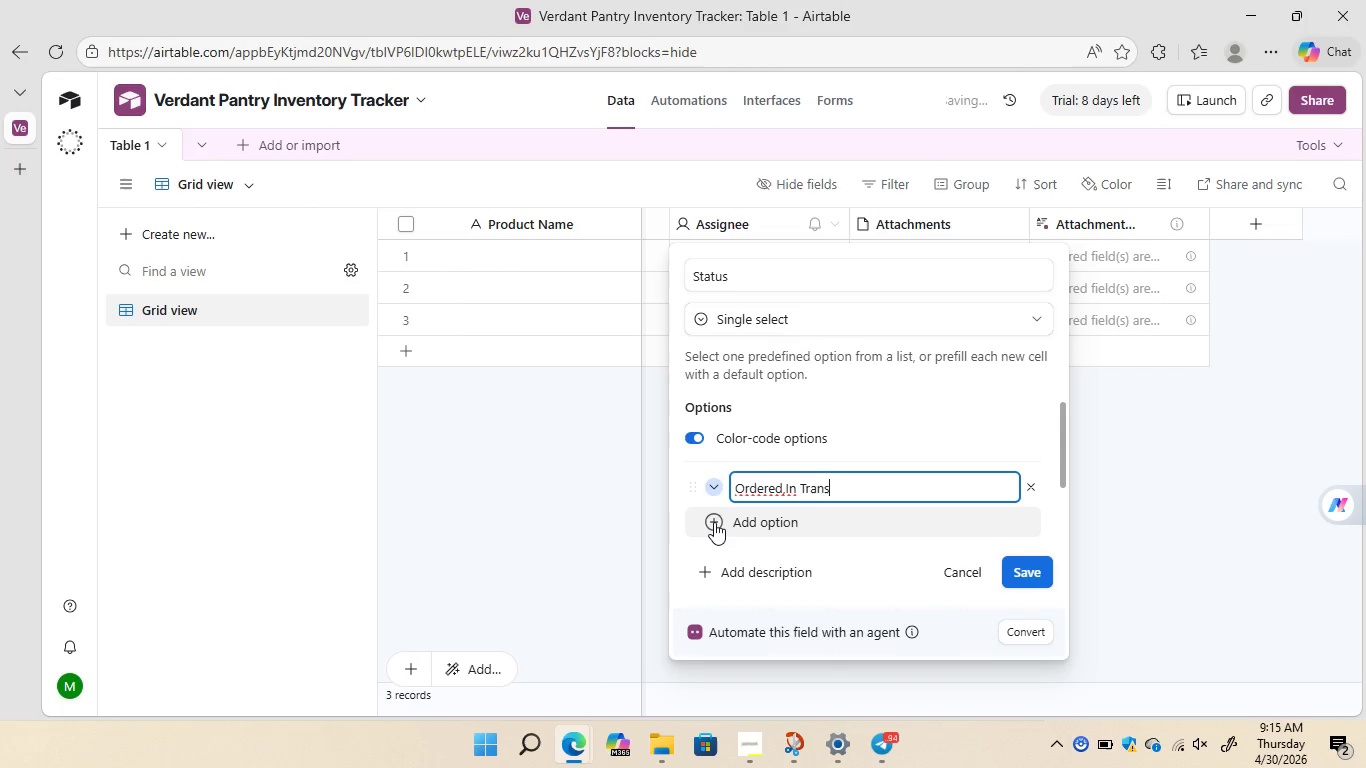 
key(Backspace)
 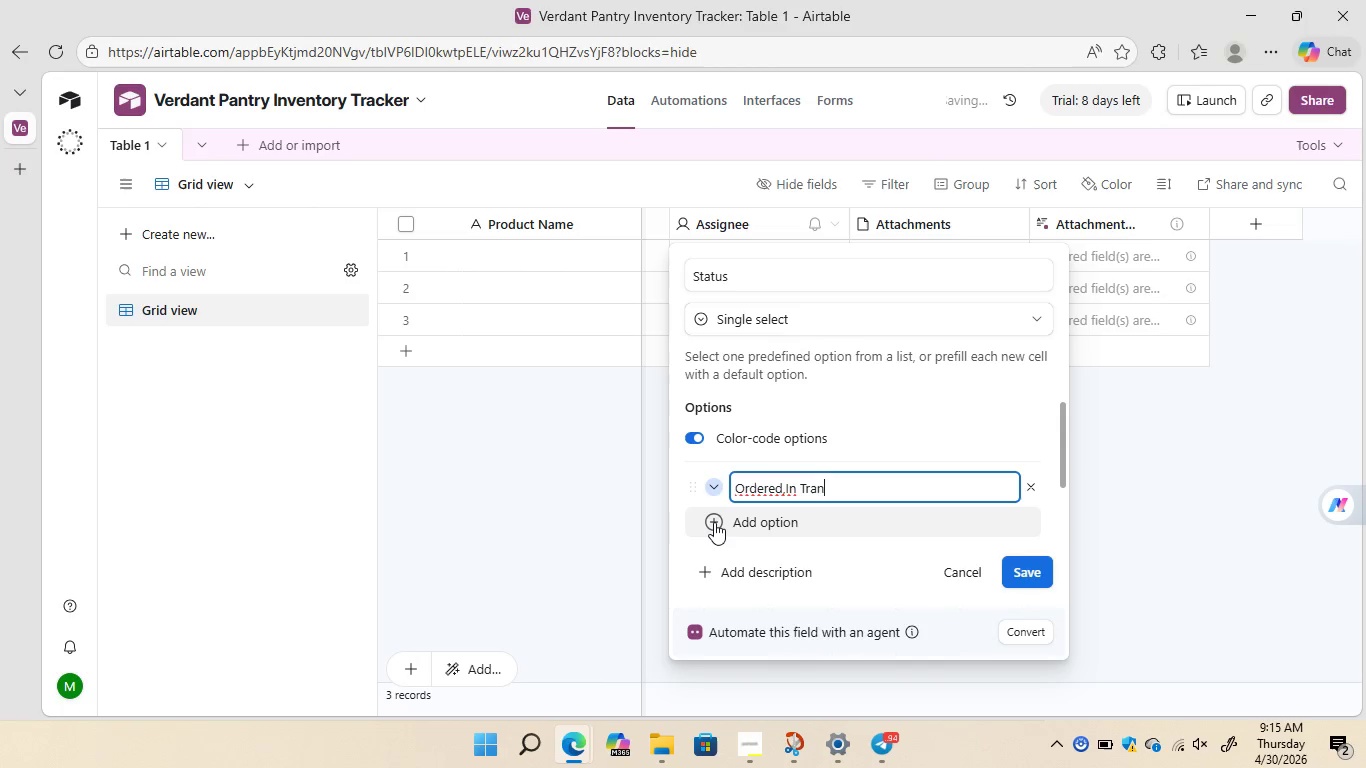 
key(Backspace)
 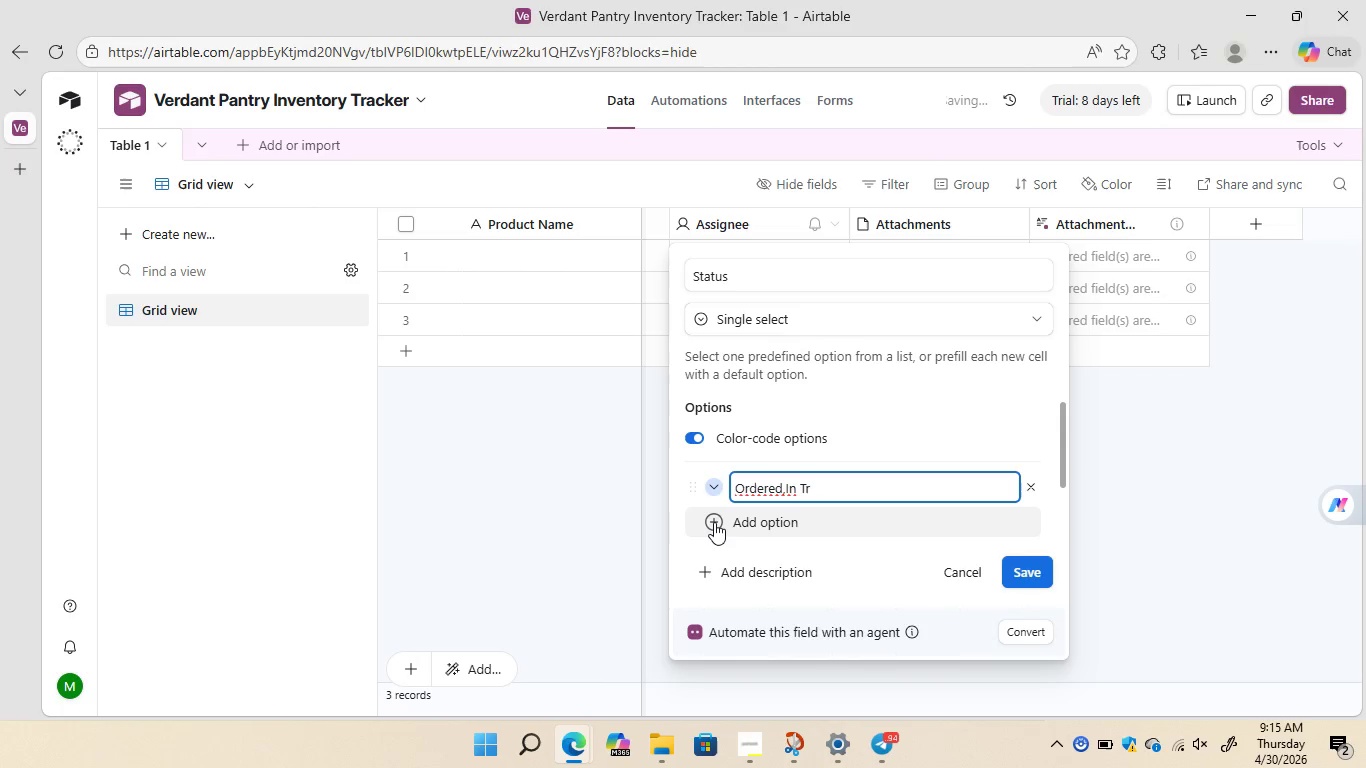 
key(Backspace)
 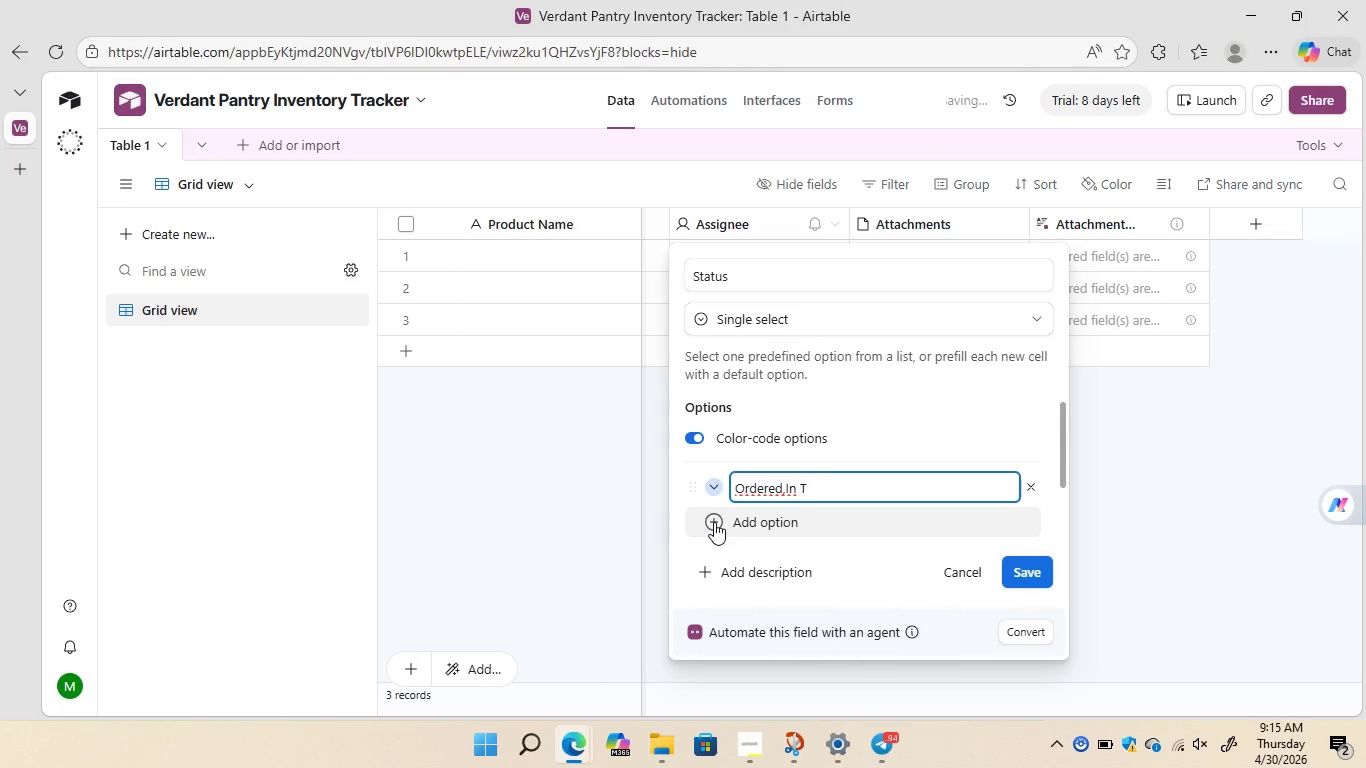 
key(Backspace)
 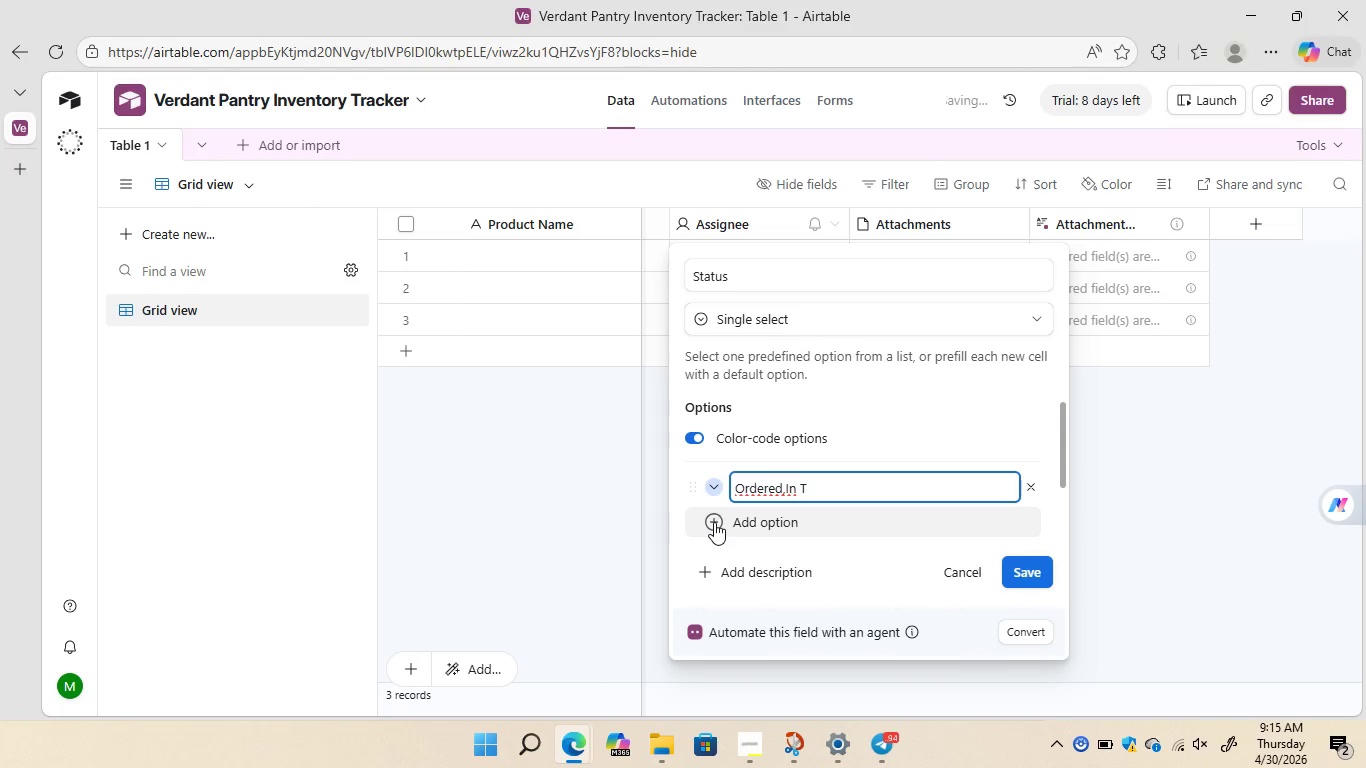 
key(Backspace)
 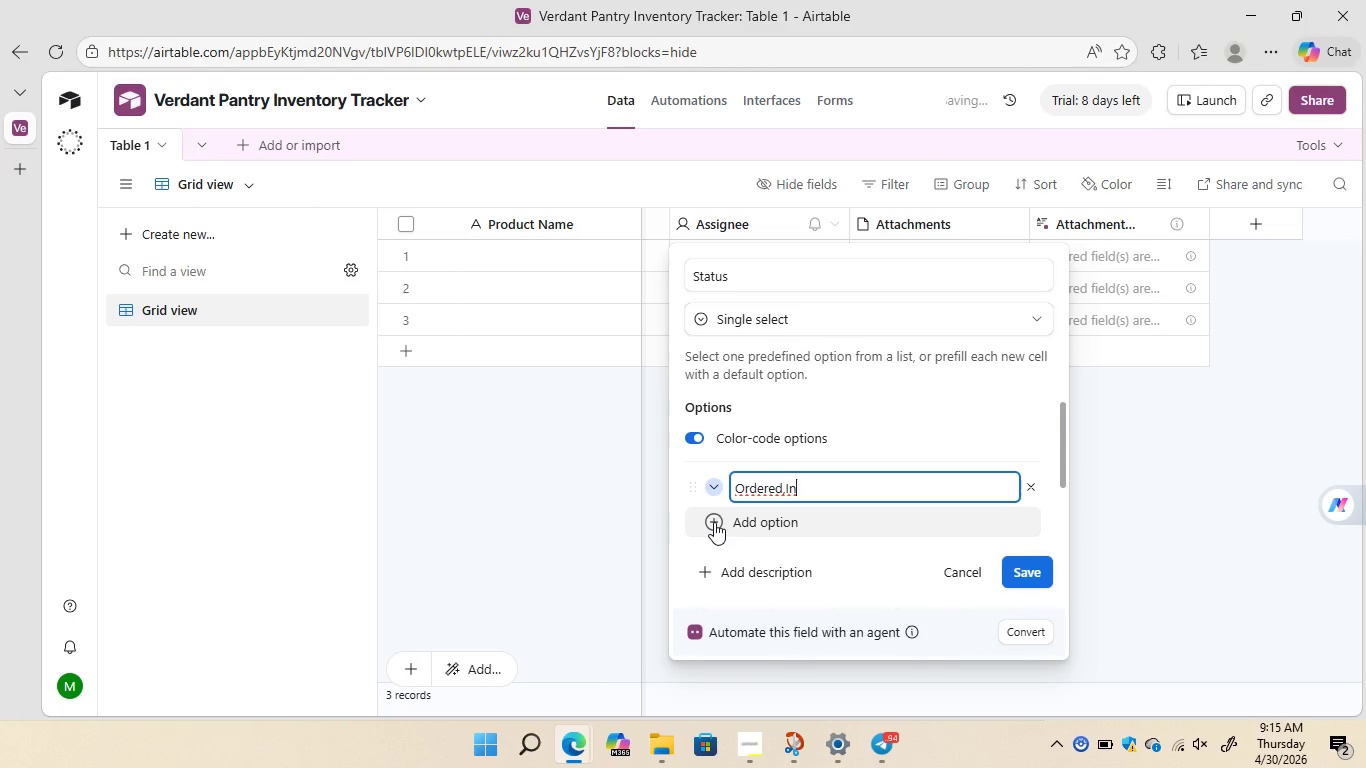 
key(Backspace)
 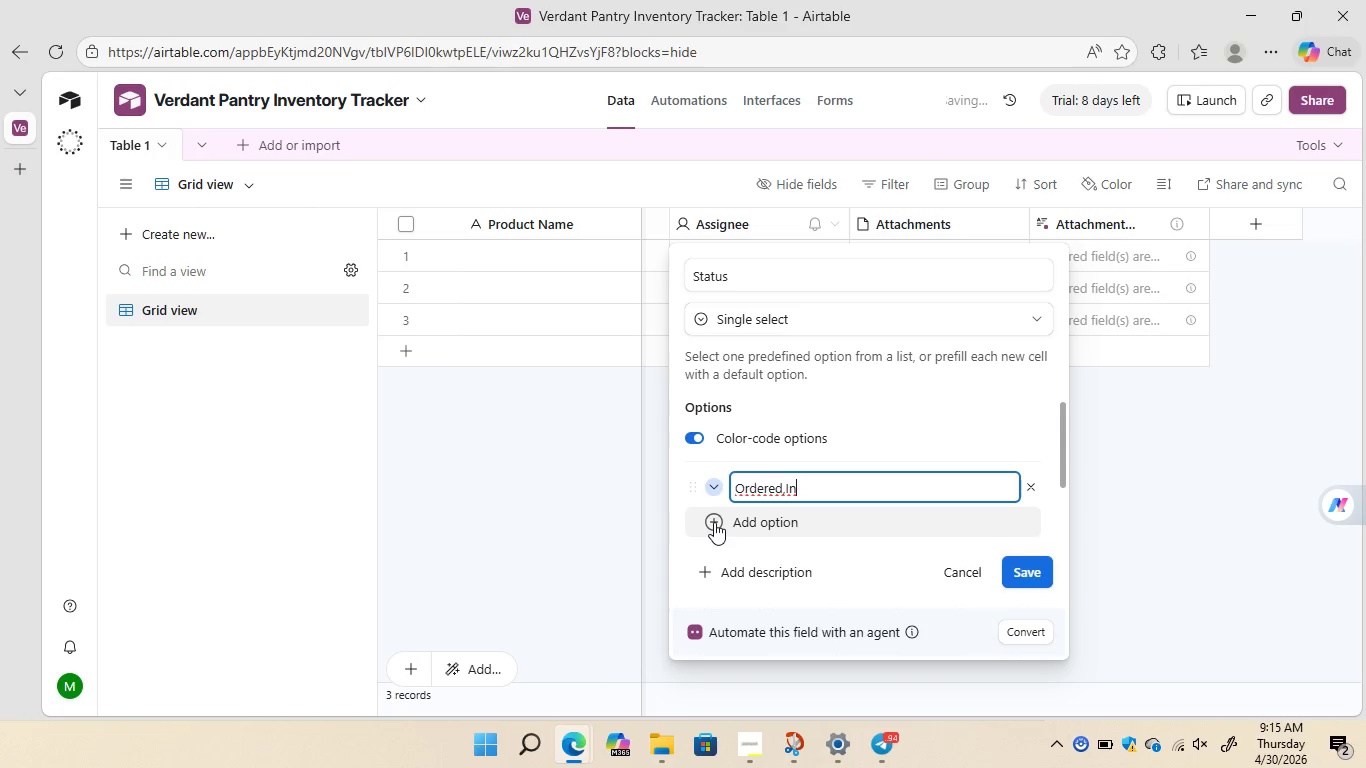 
key(Backspace)
 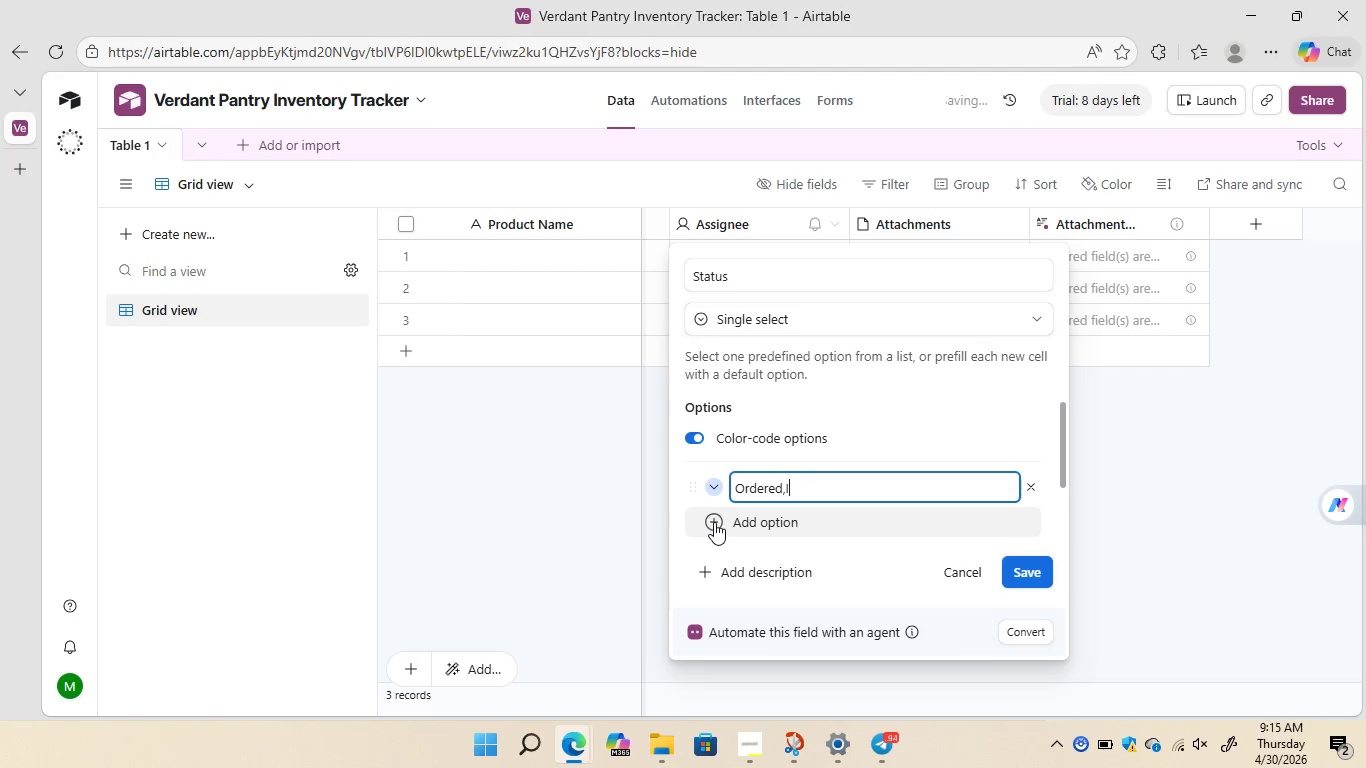 
key(Backspace)
 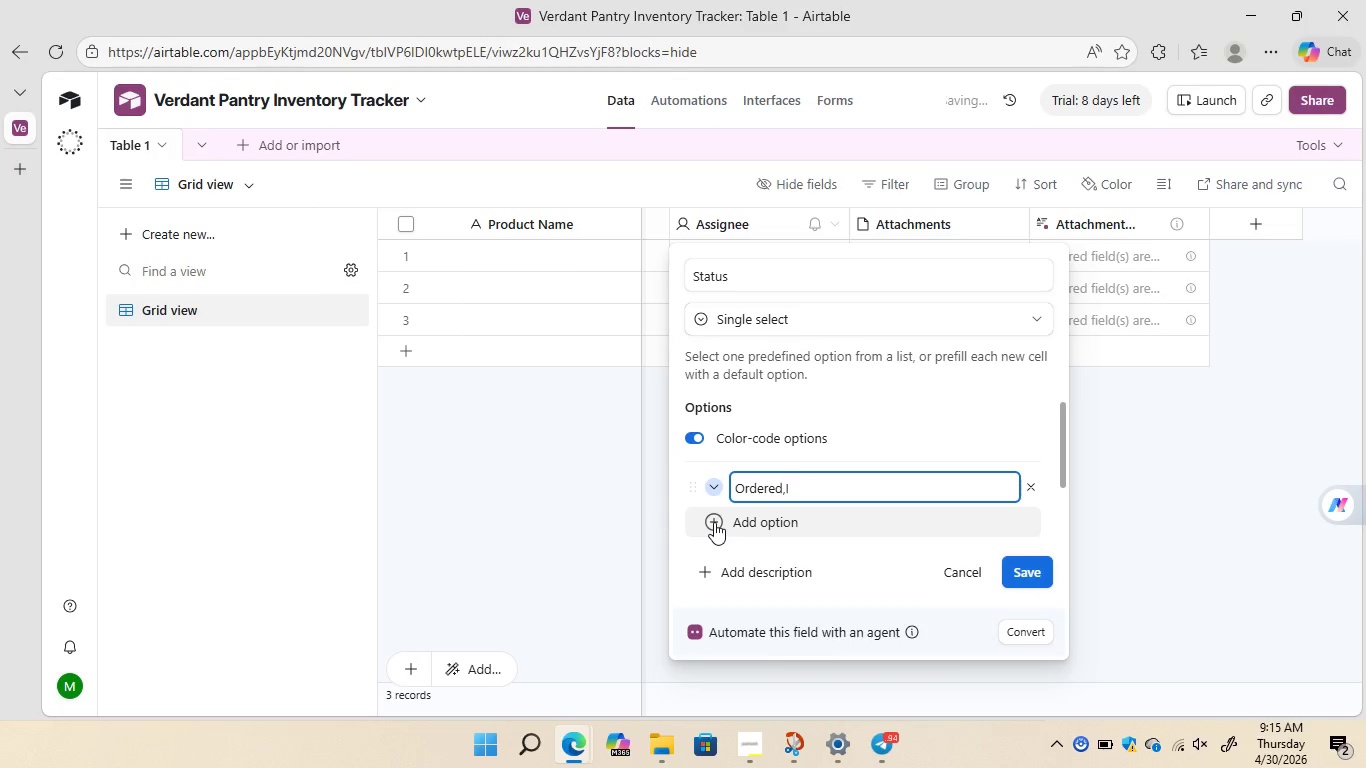 
key(Backspace)
 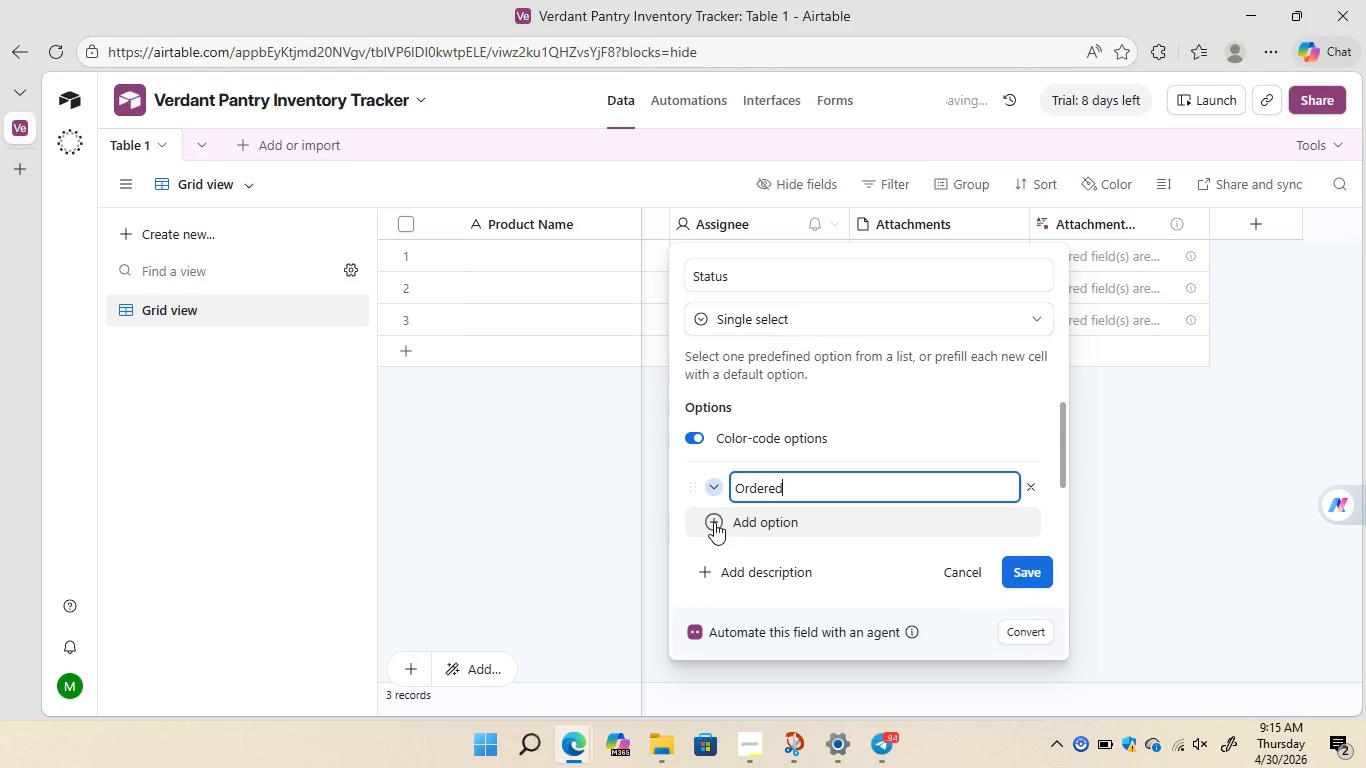 
key(Backspace)
 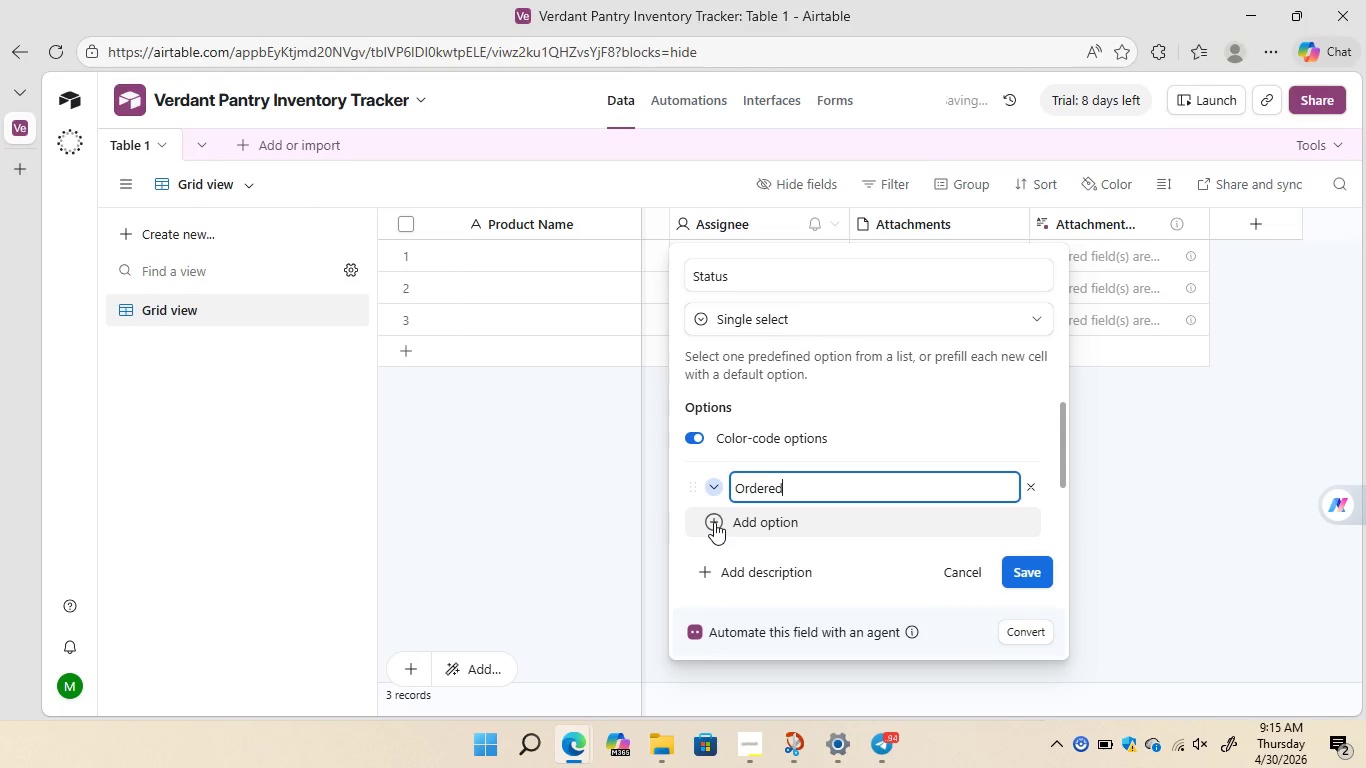 
left_click([714, 522])
 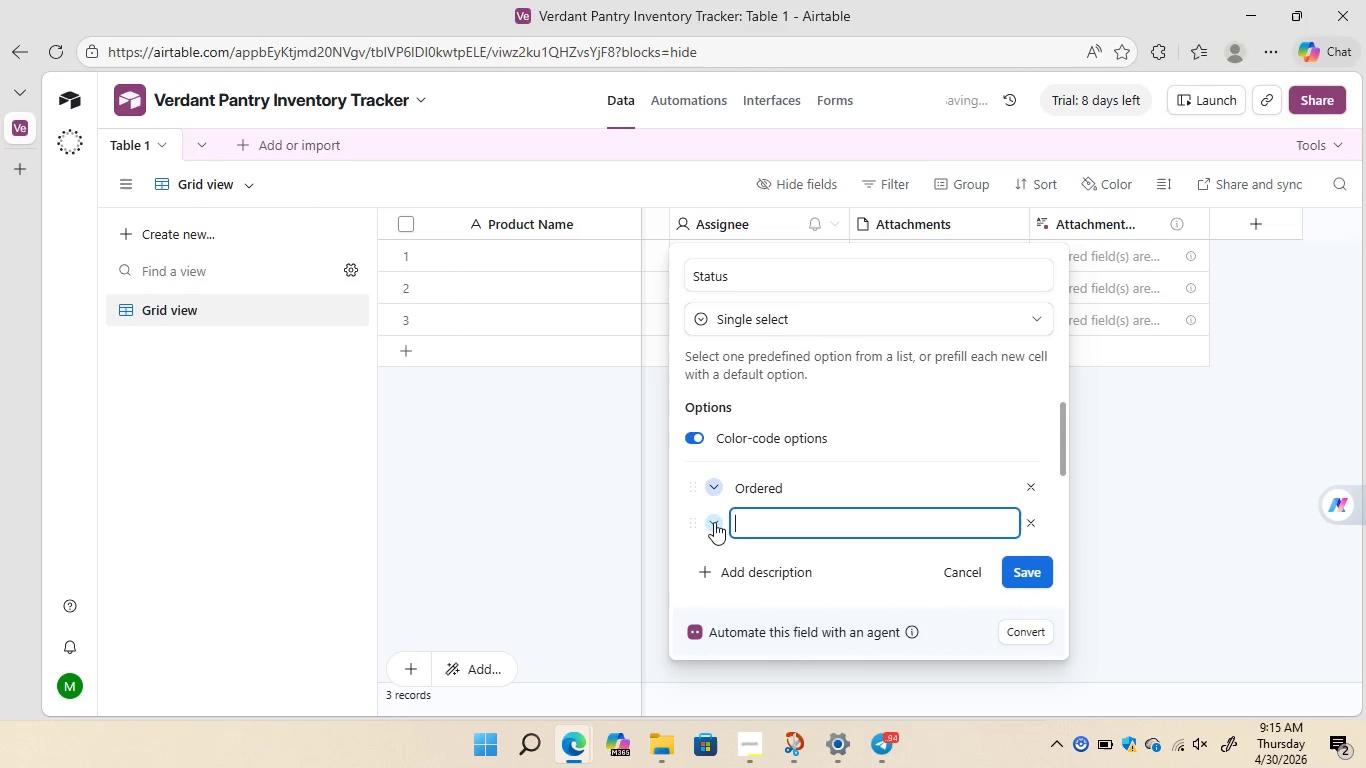 
type(In Transit)
 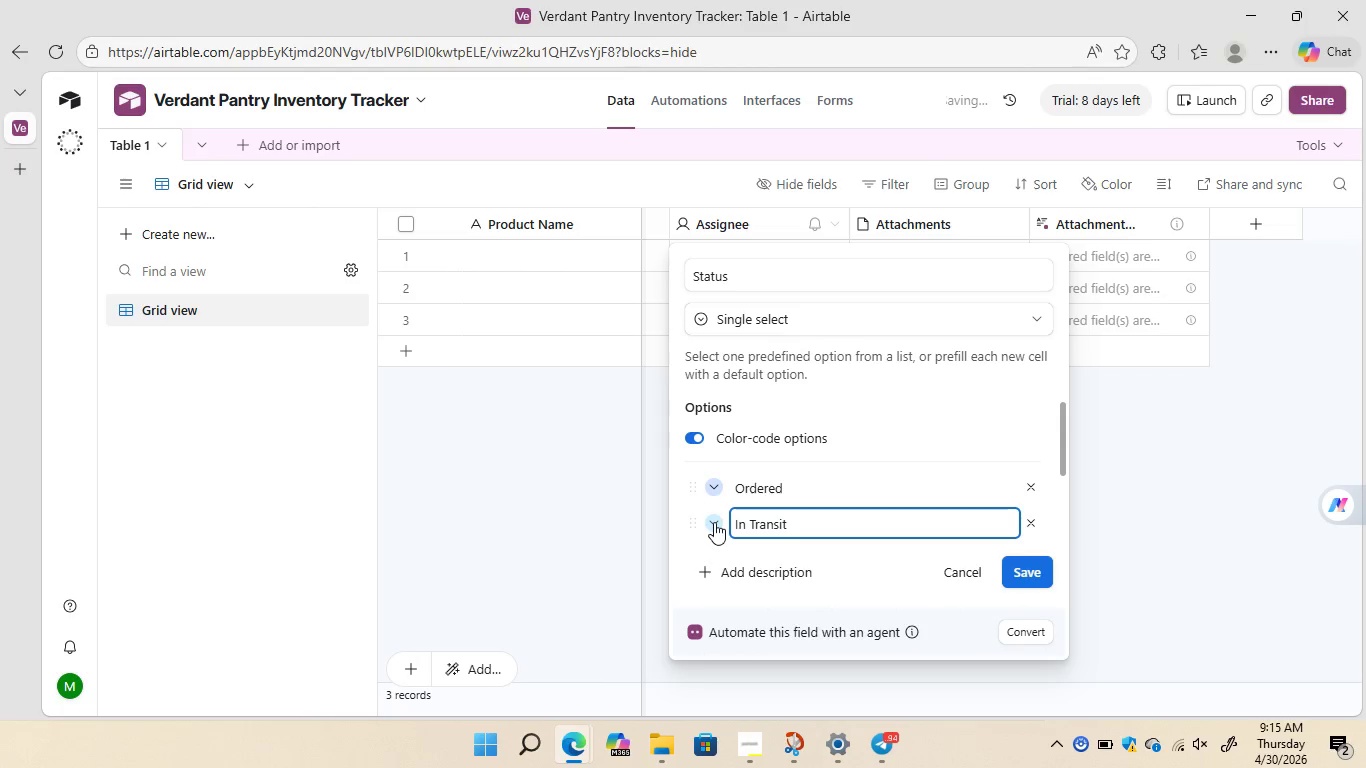 
mouse_move([739, 501])
 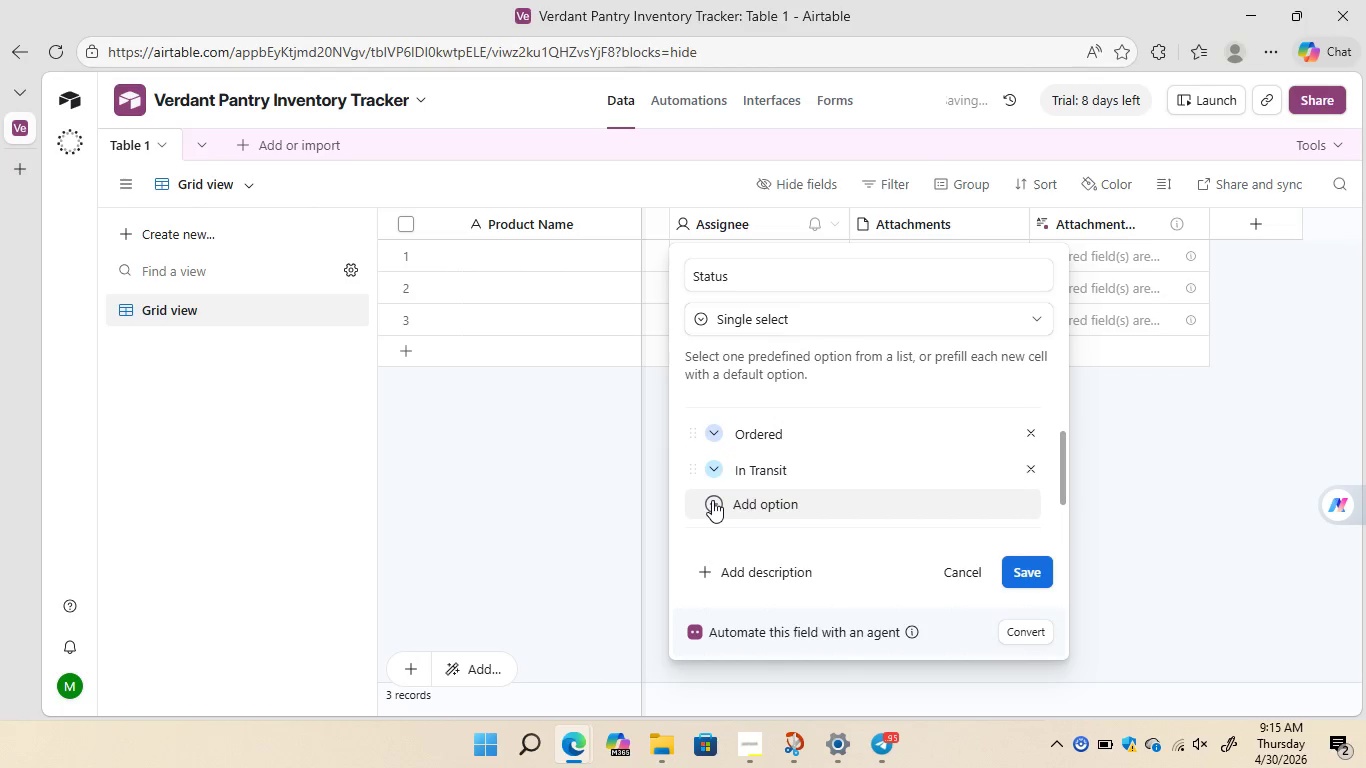 
left_click([712, 500])
 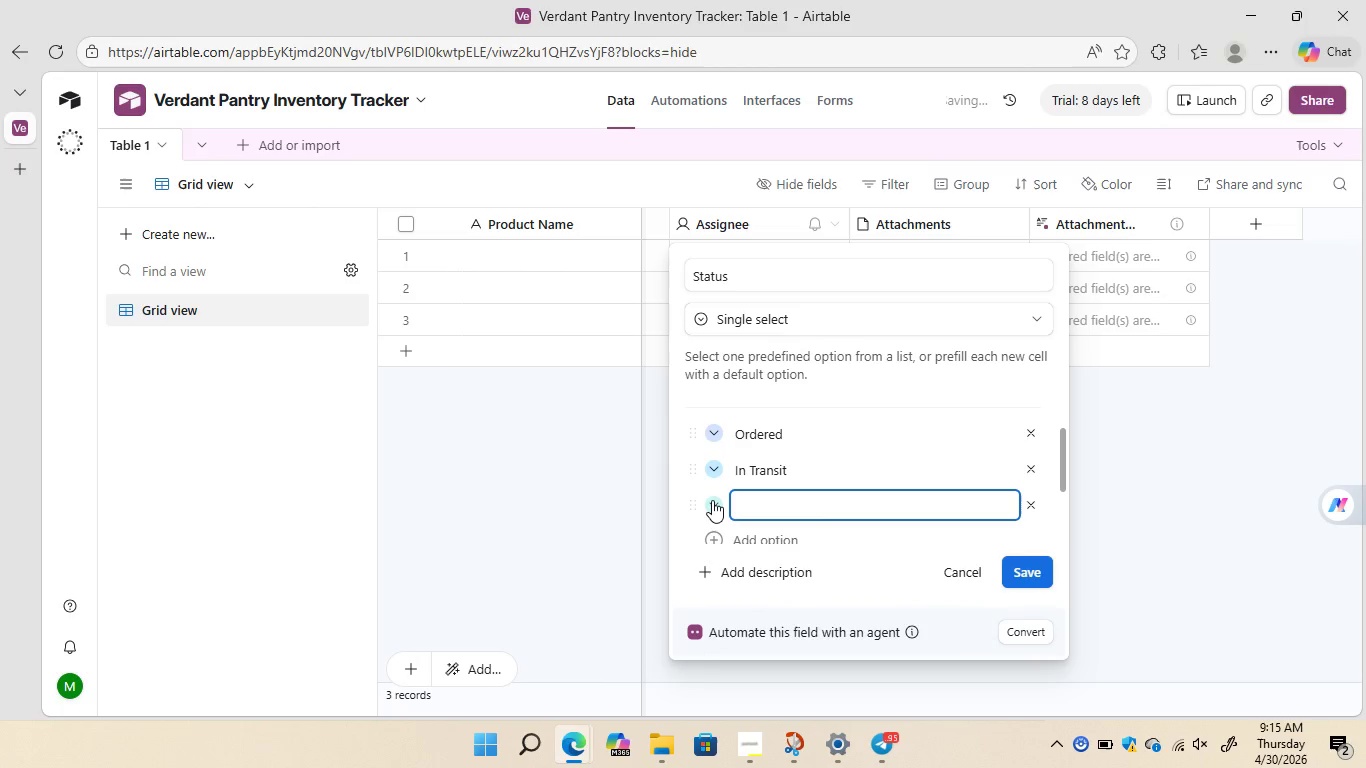 
type(In STOCK)
 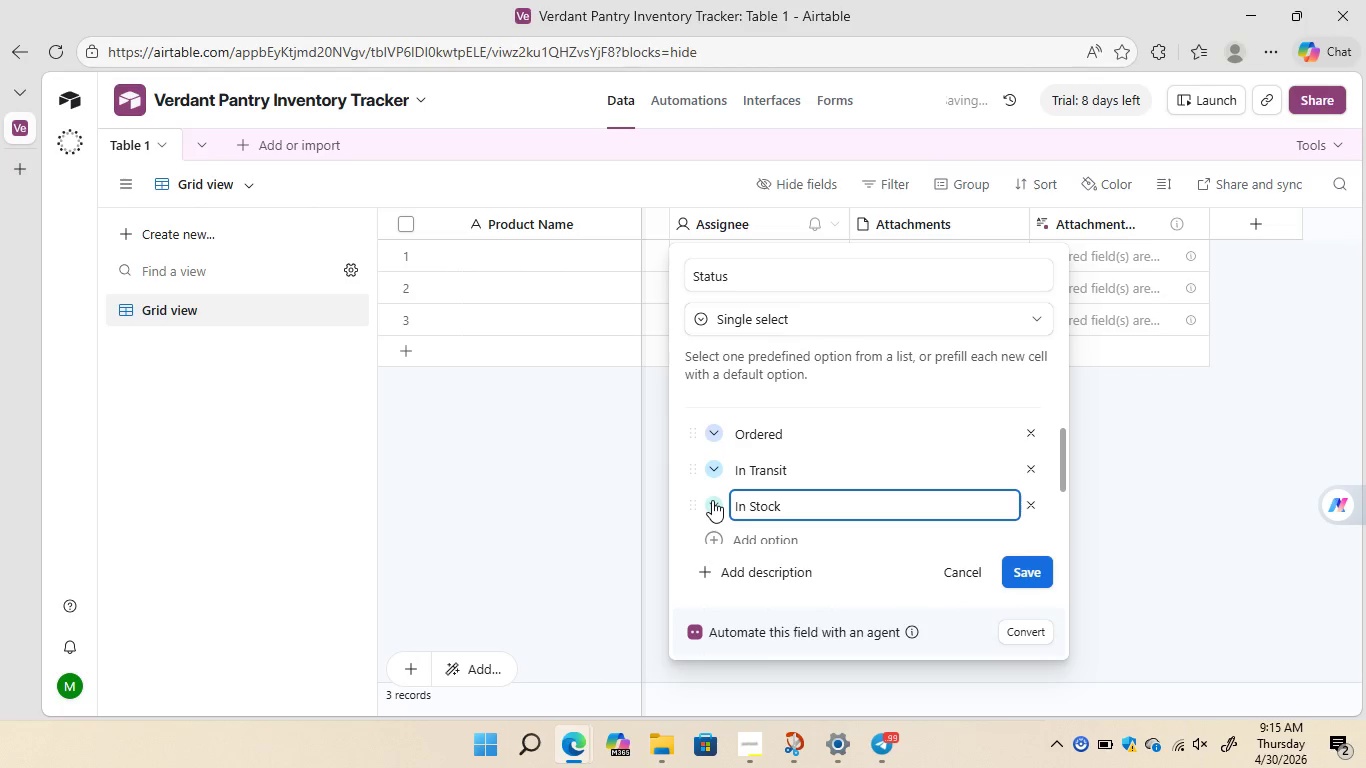 
mouse_move([827, 484])
 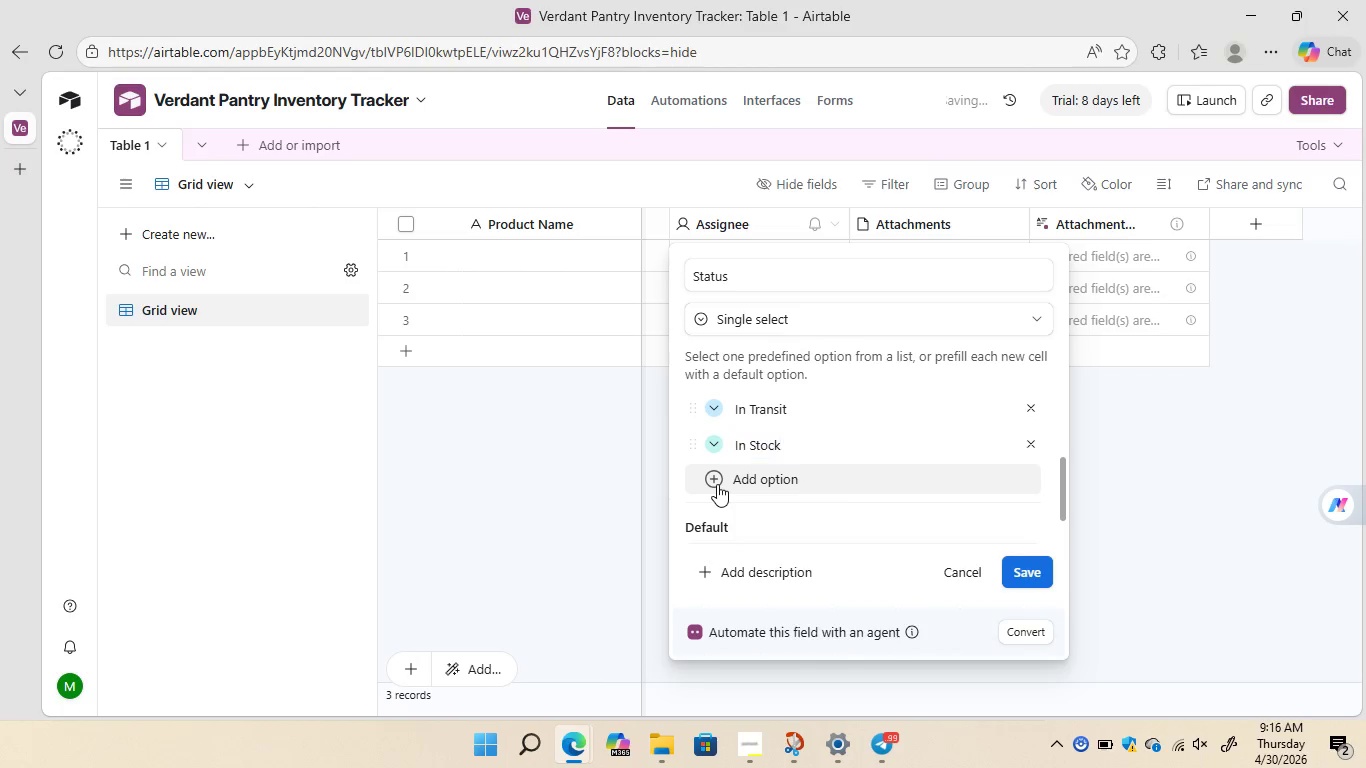 
left_click([717, 484])
 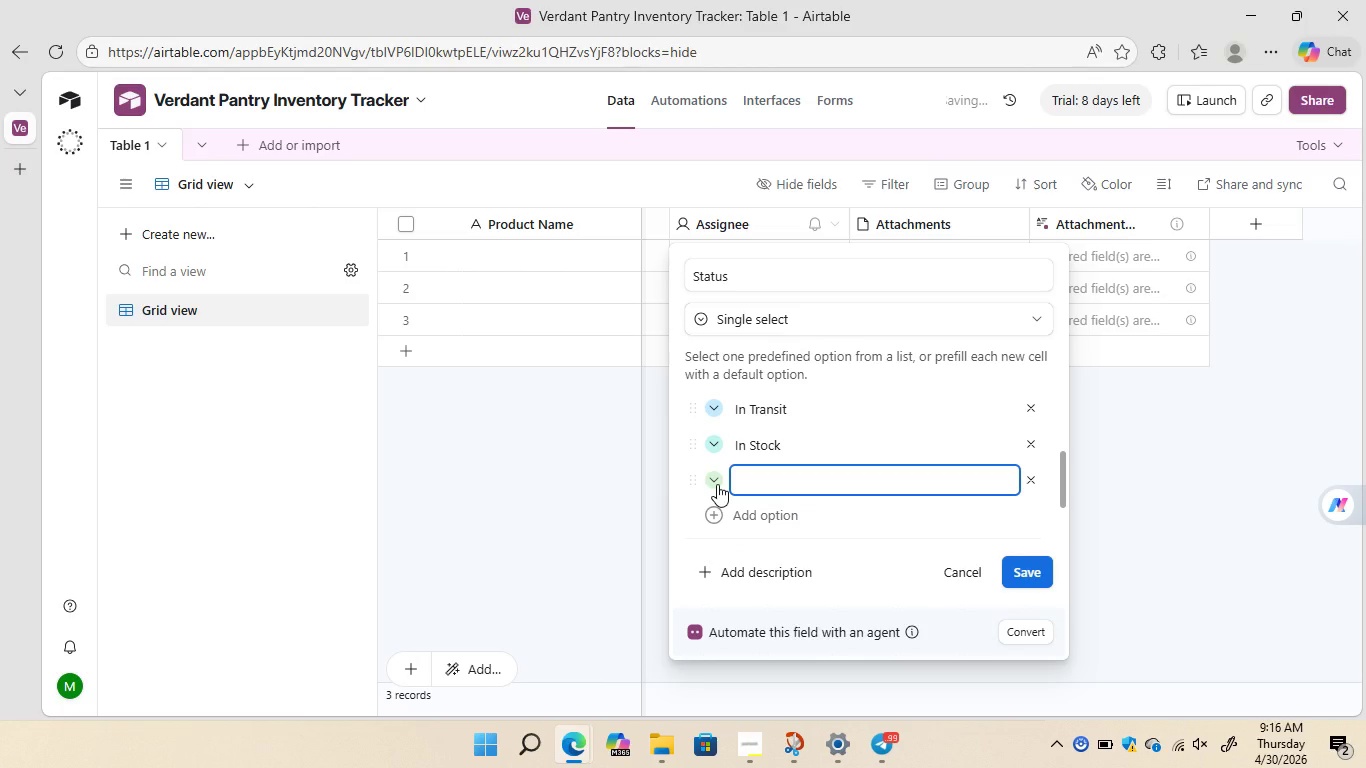 
hold_key(key=ShiftLeft, duration=1.53)
 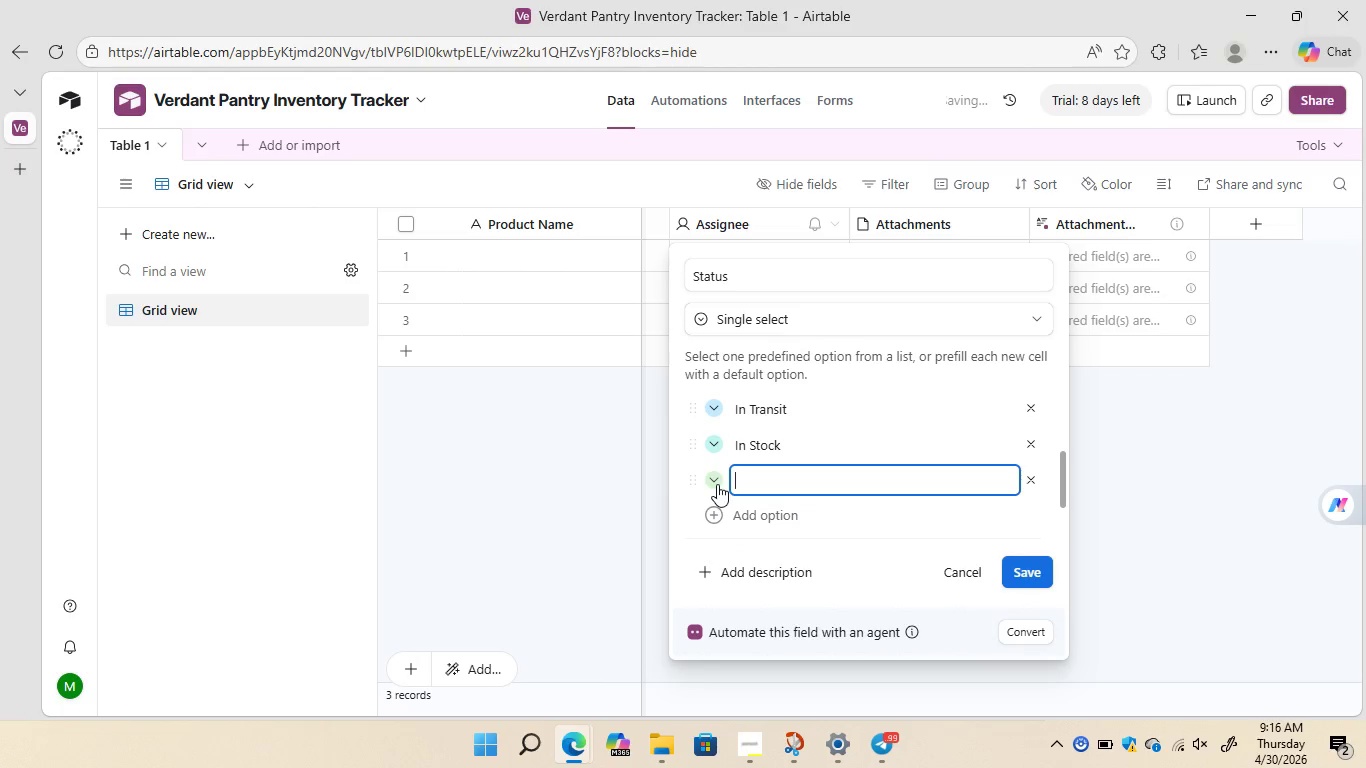 
type(Sold Out)
 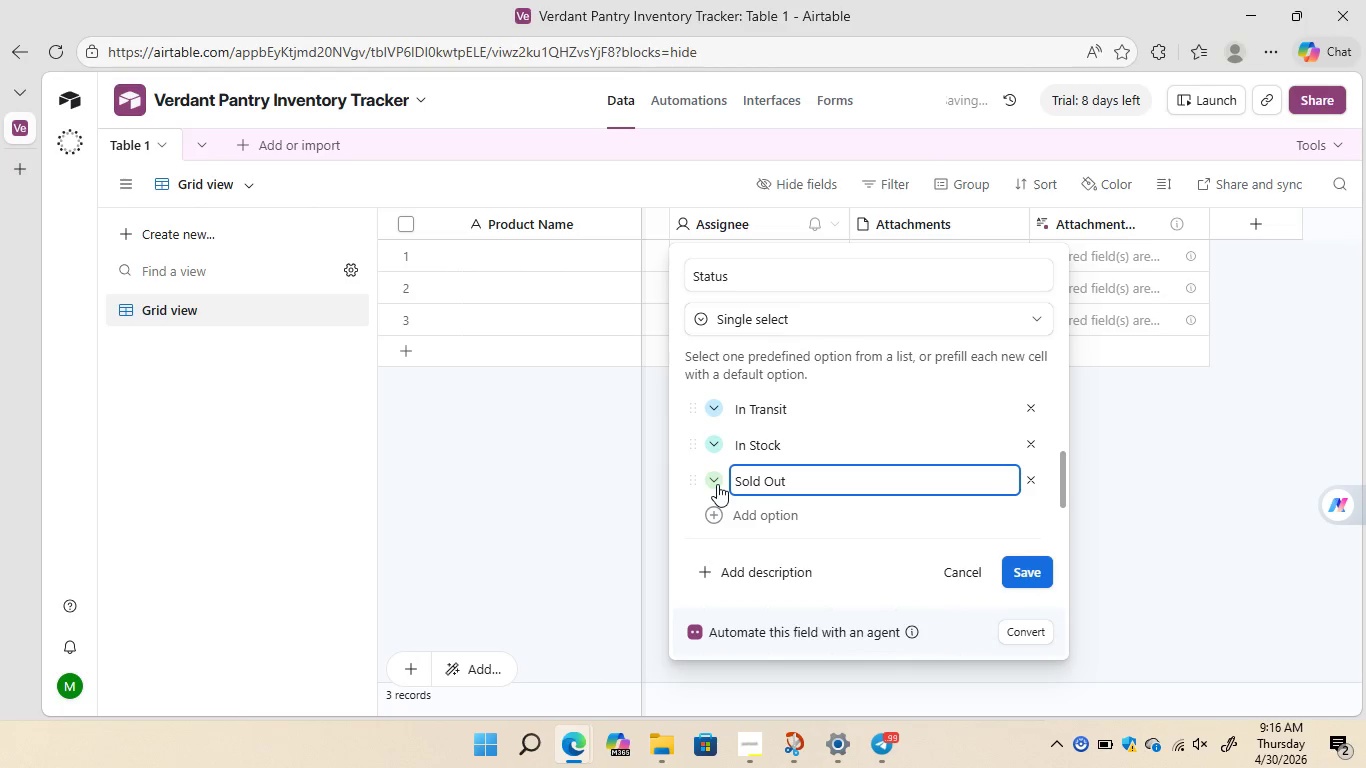 
wait(5.22)
 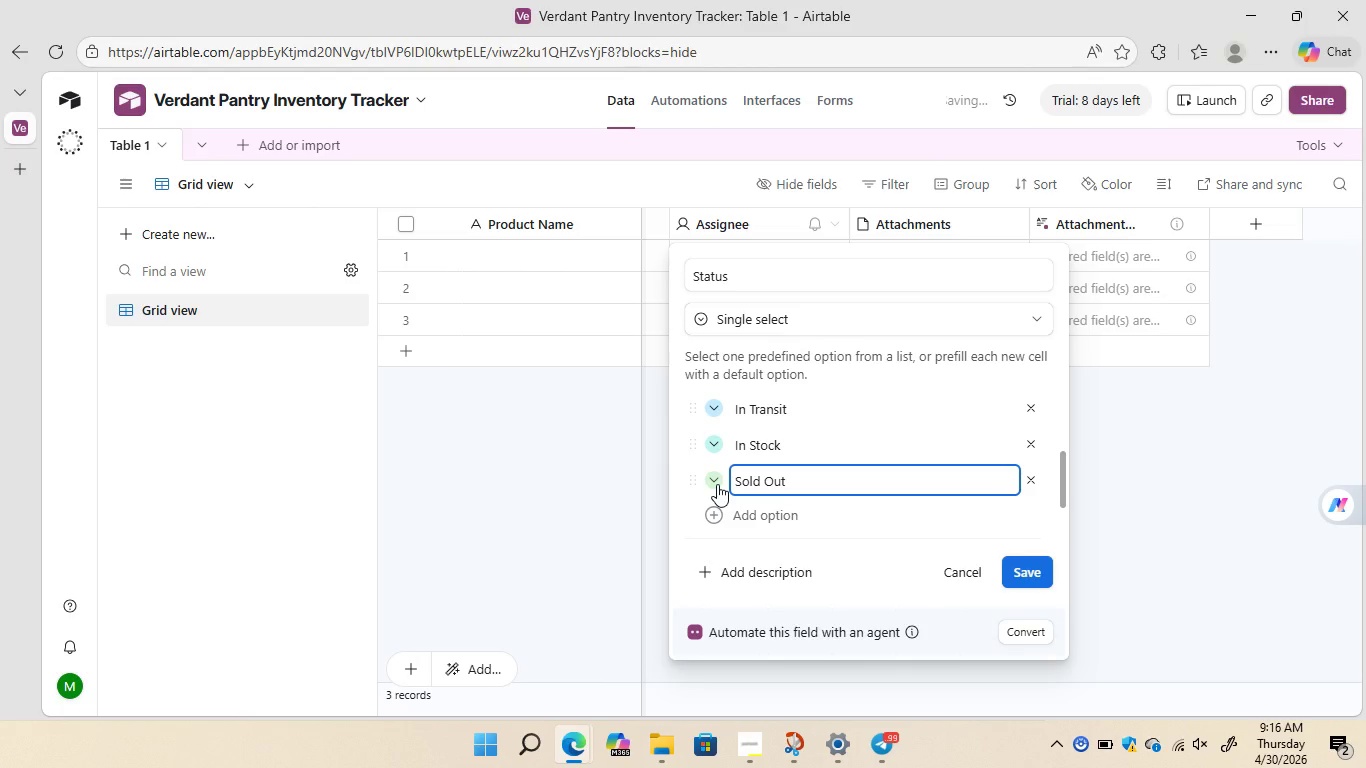 
left_click([1031, 563])
 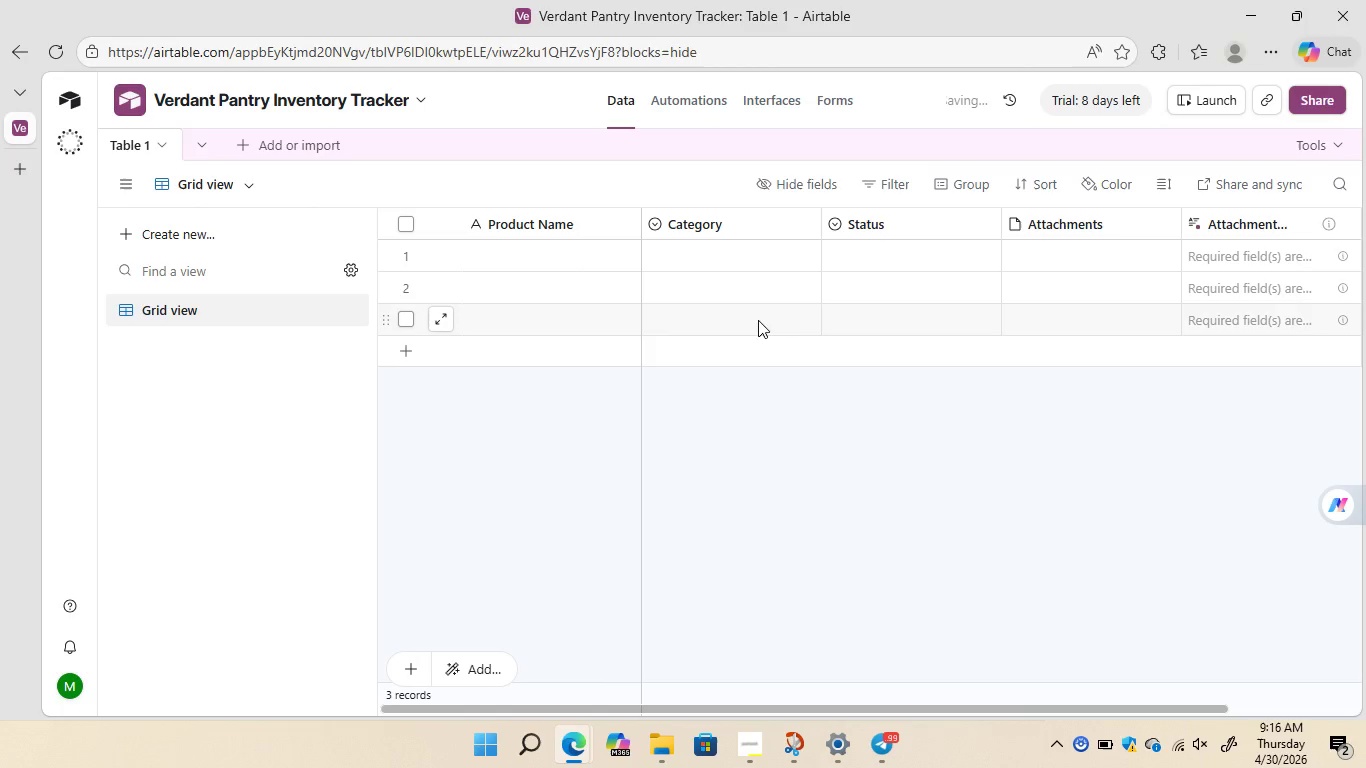 
wait(18.24)
 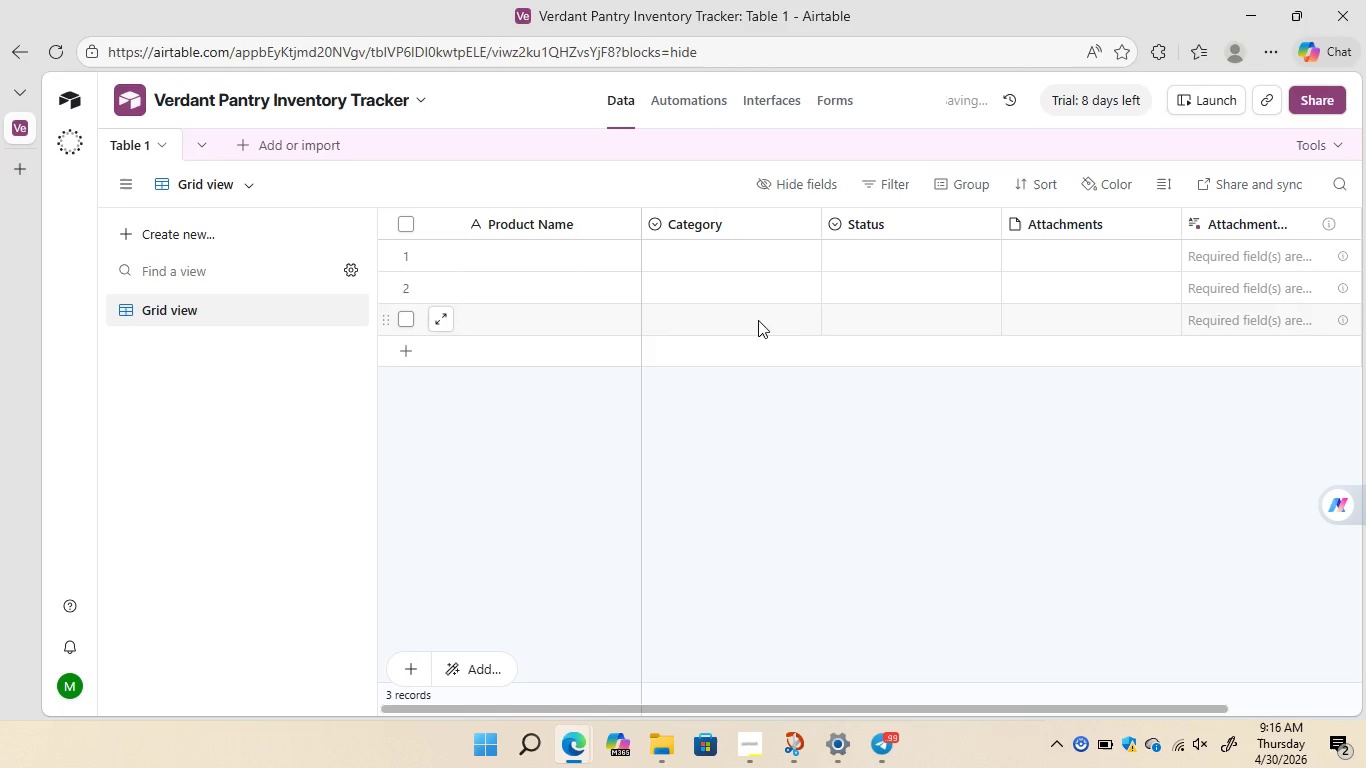 
right_click([908, 229])
 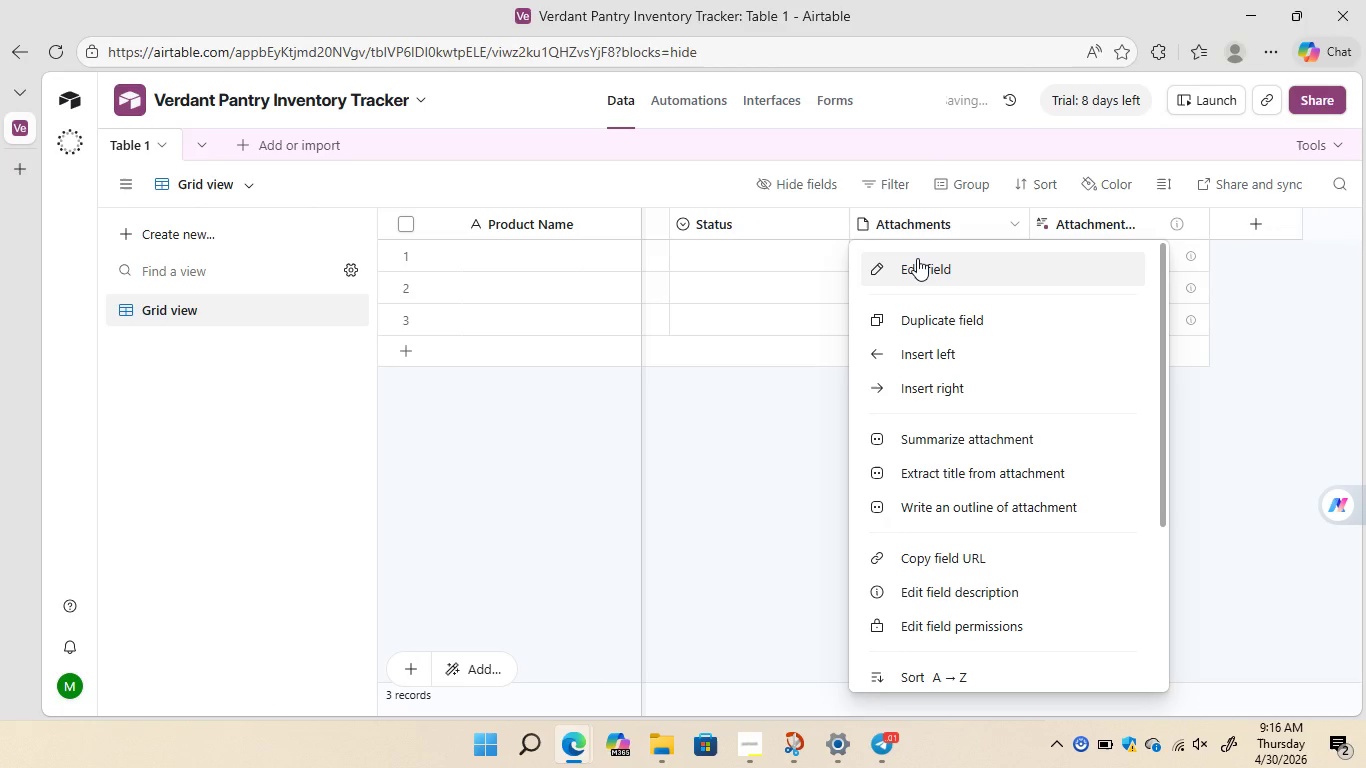 
left_click([917, 258])
 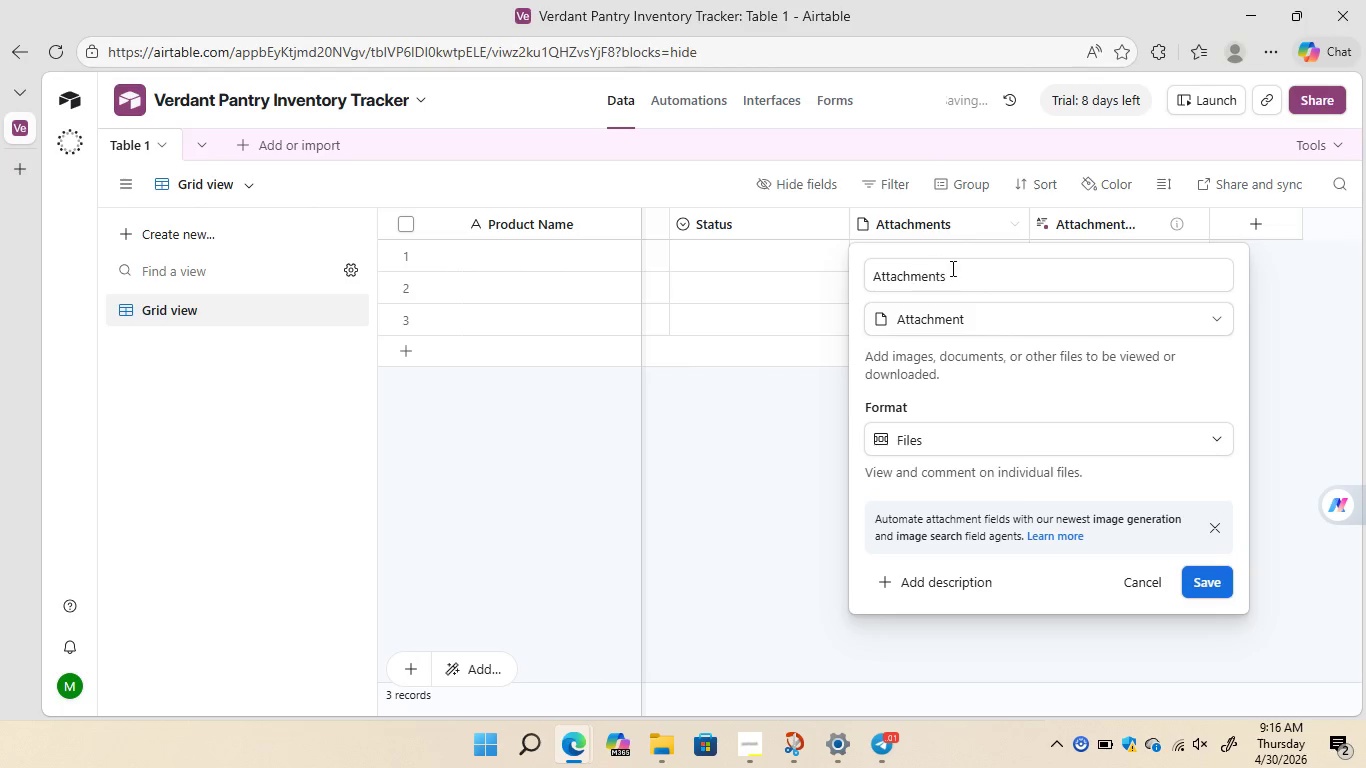 
left_click([956, 269])
 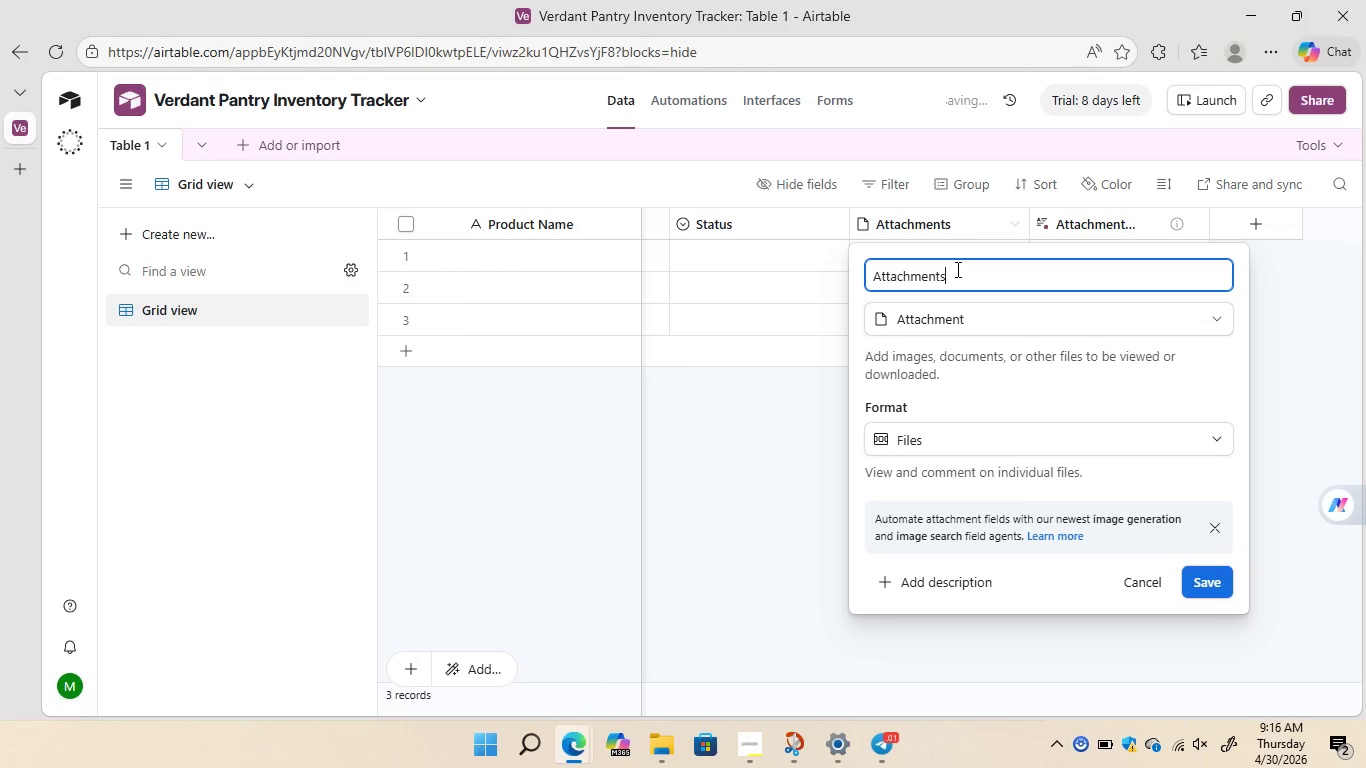 
hold_key(key=Backspace, duration=1.03)
 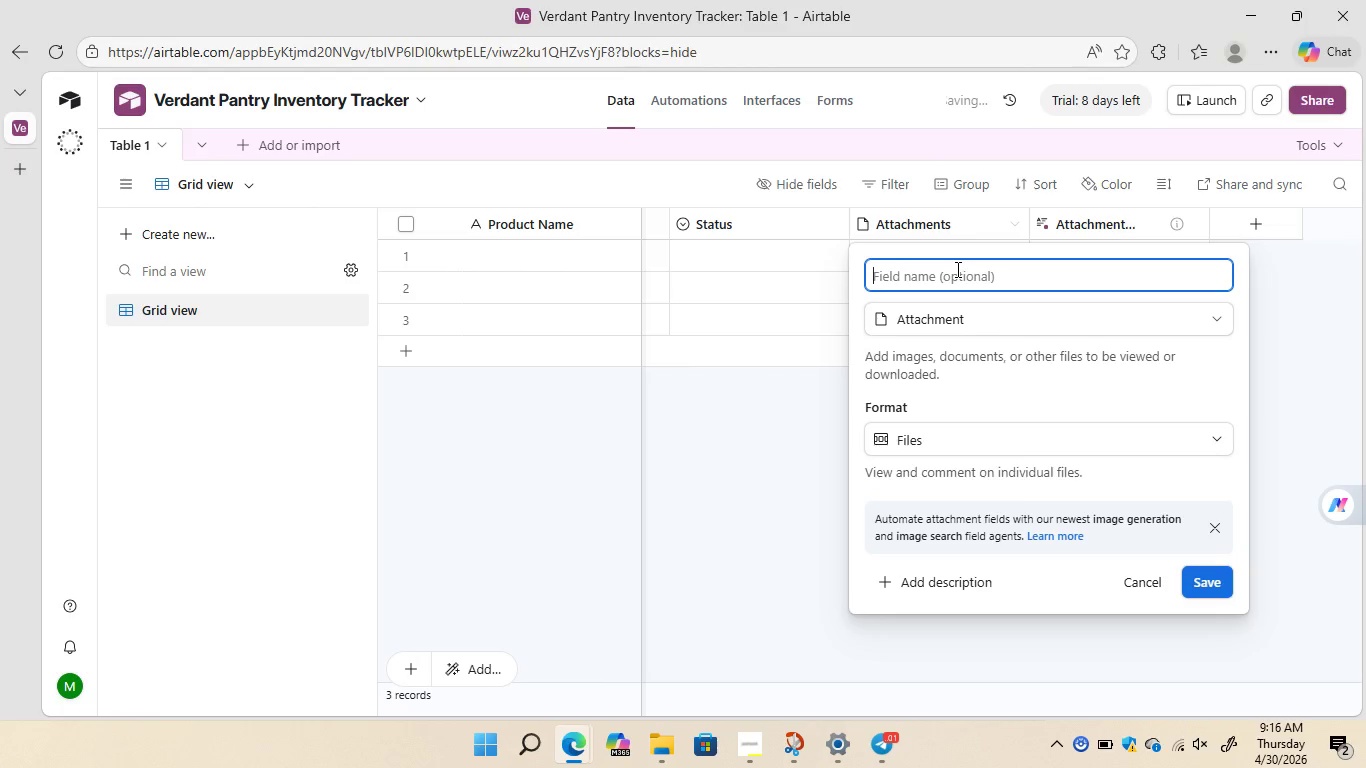 
type(Content Stage)
 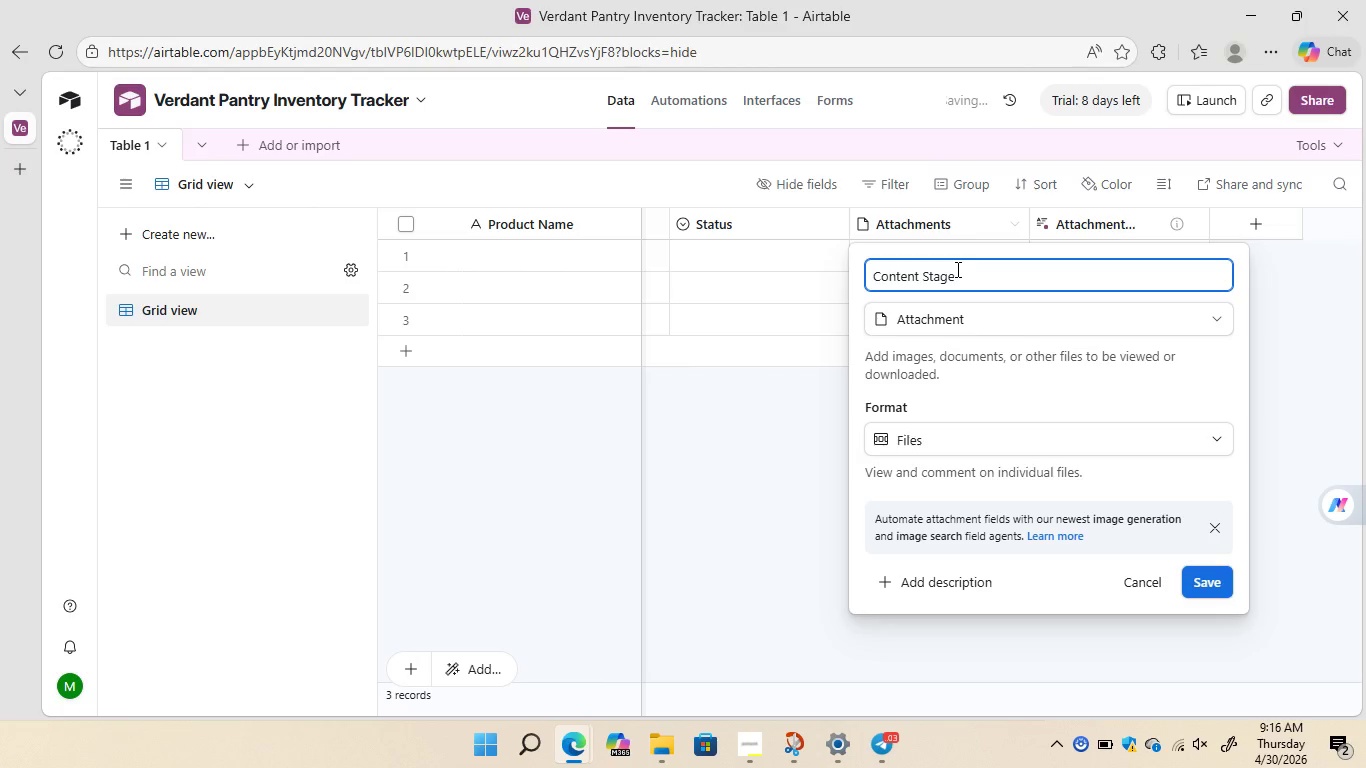 
wait(10.03)
 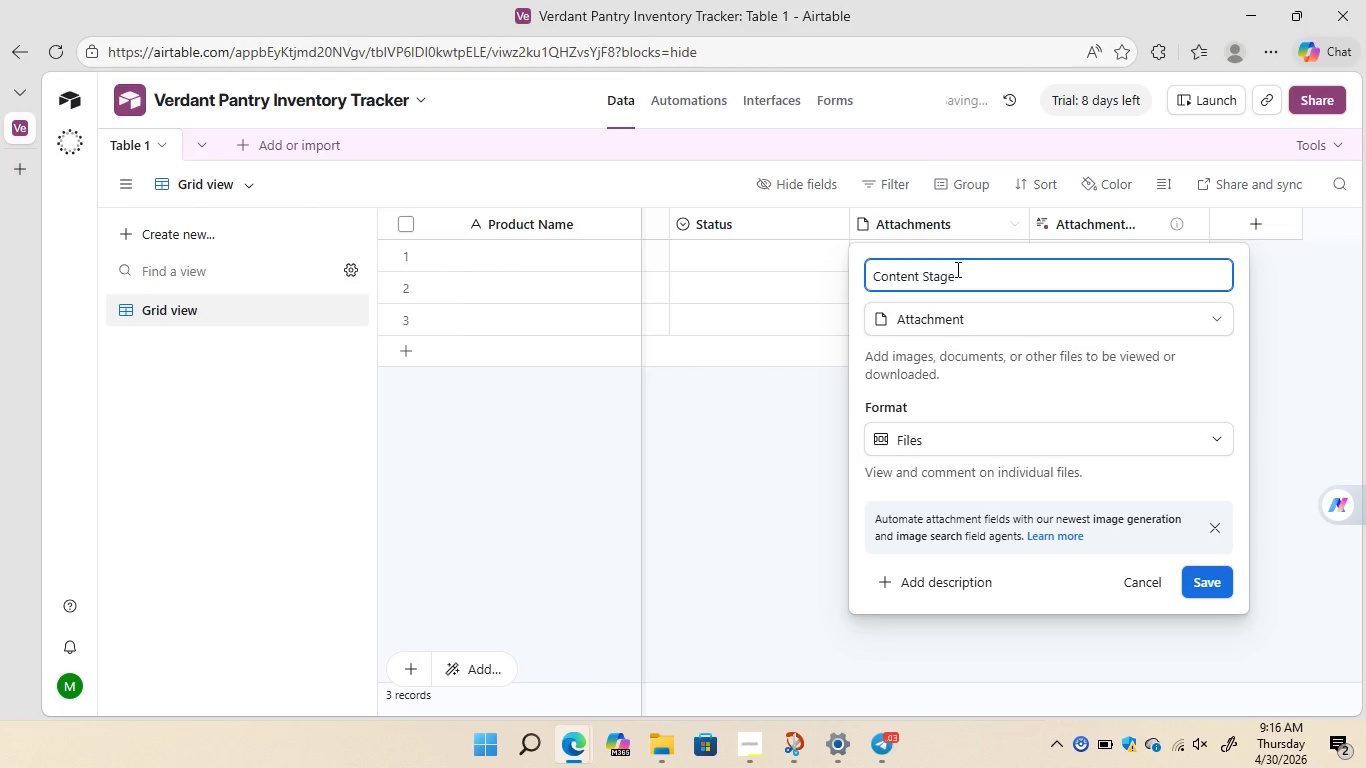 
left_click([985, 316])
 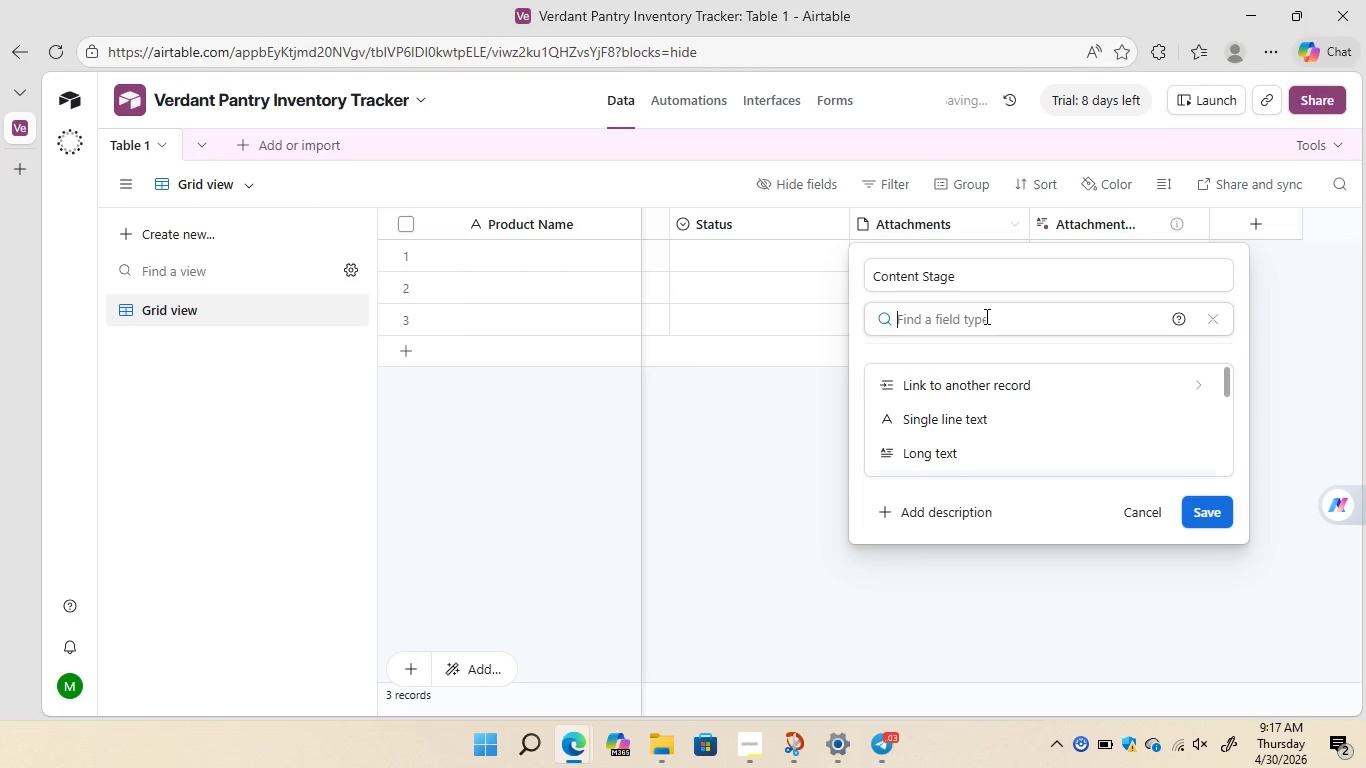 
type(single se)
 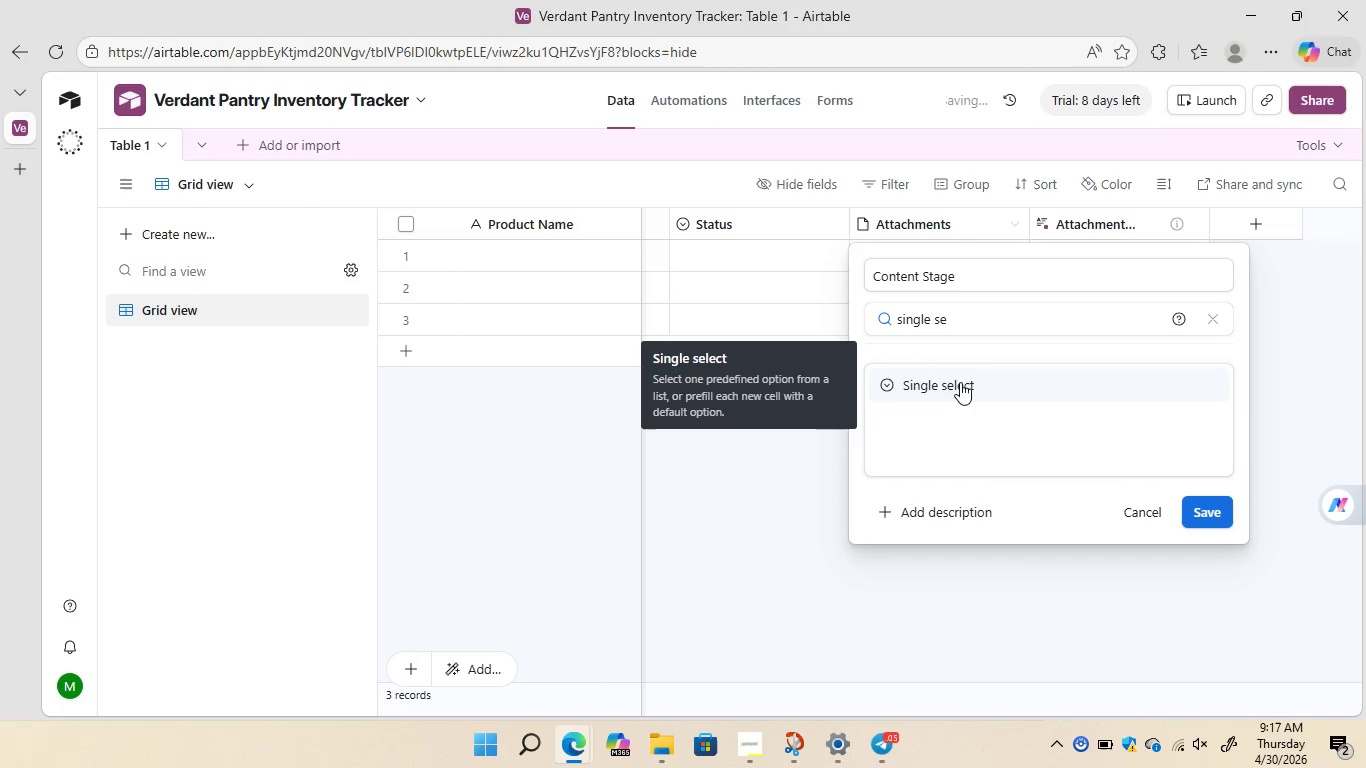 
left_click([960, 382])
 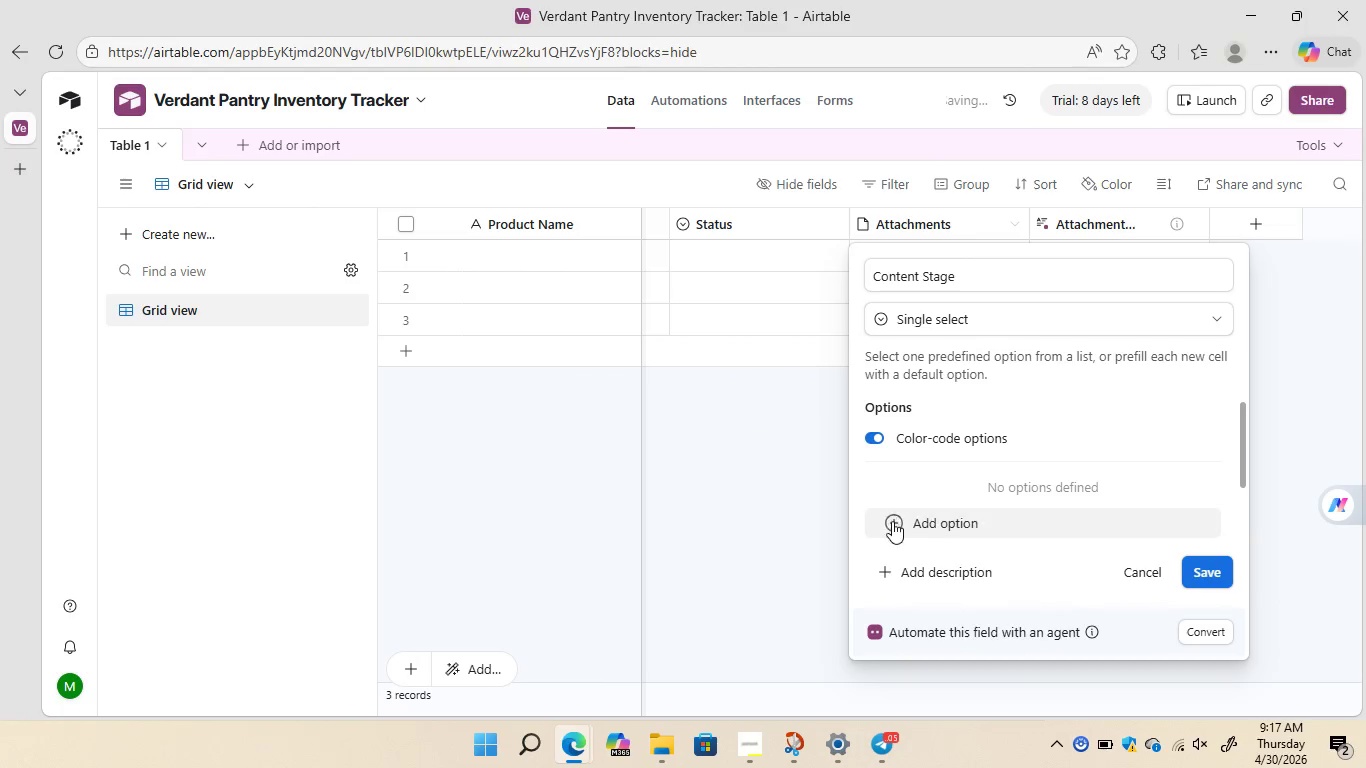 
left_click([891, 527])
 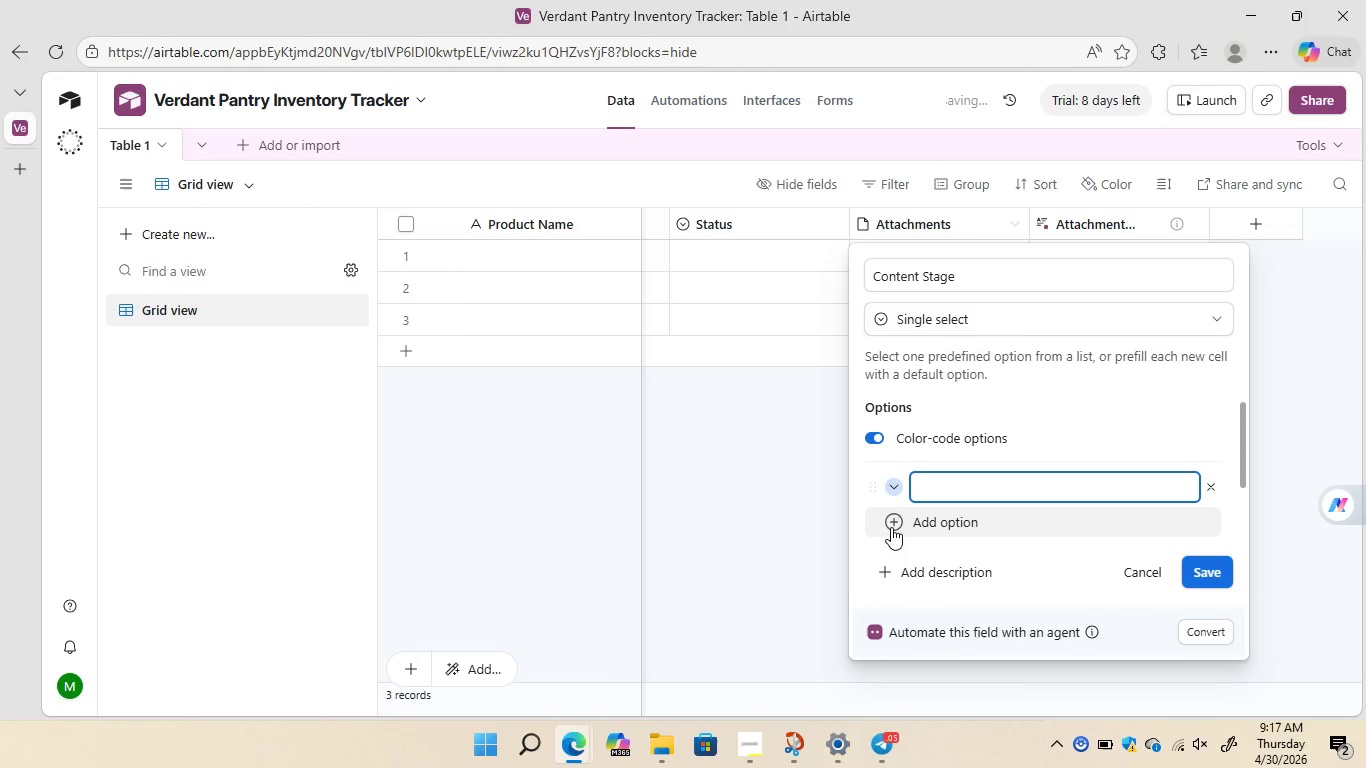 
wait(6.53)
 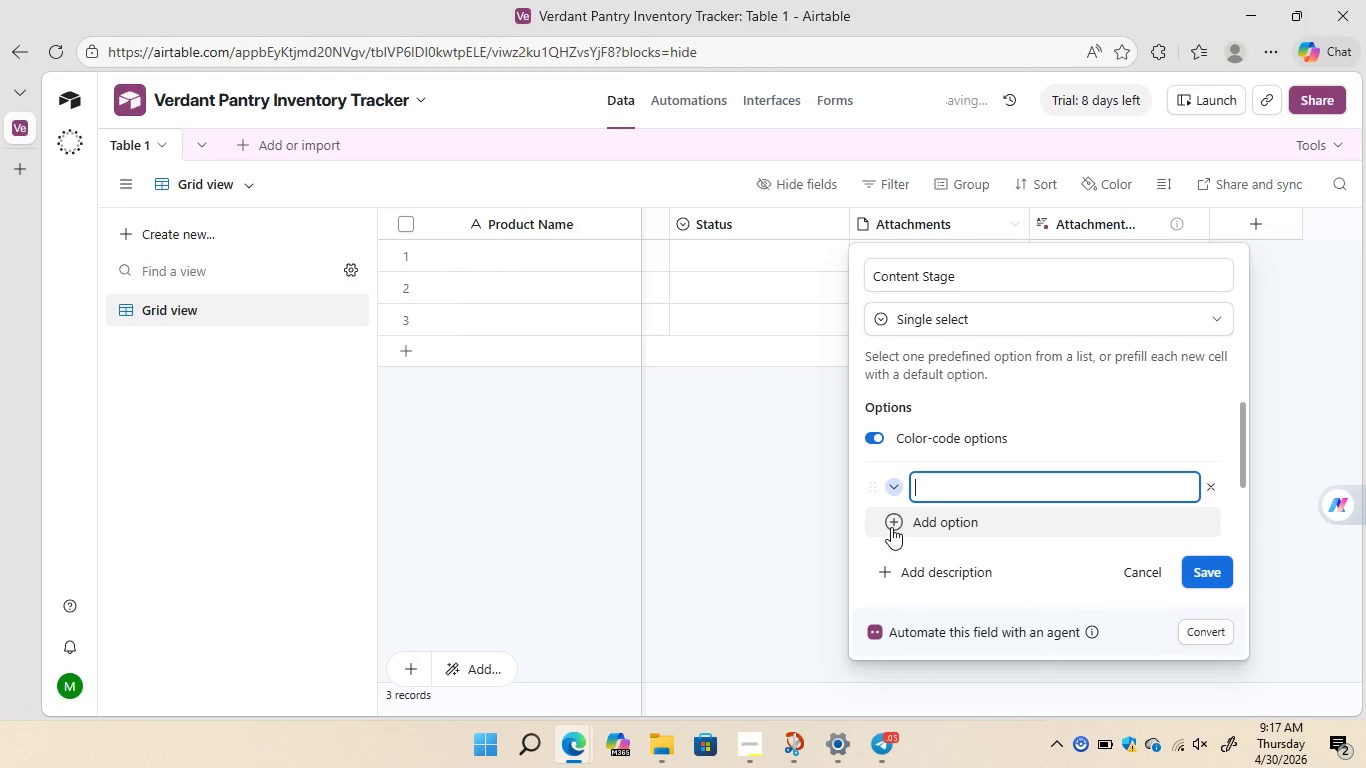 
type(Needs)
 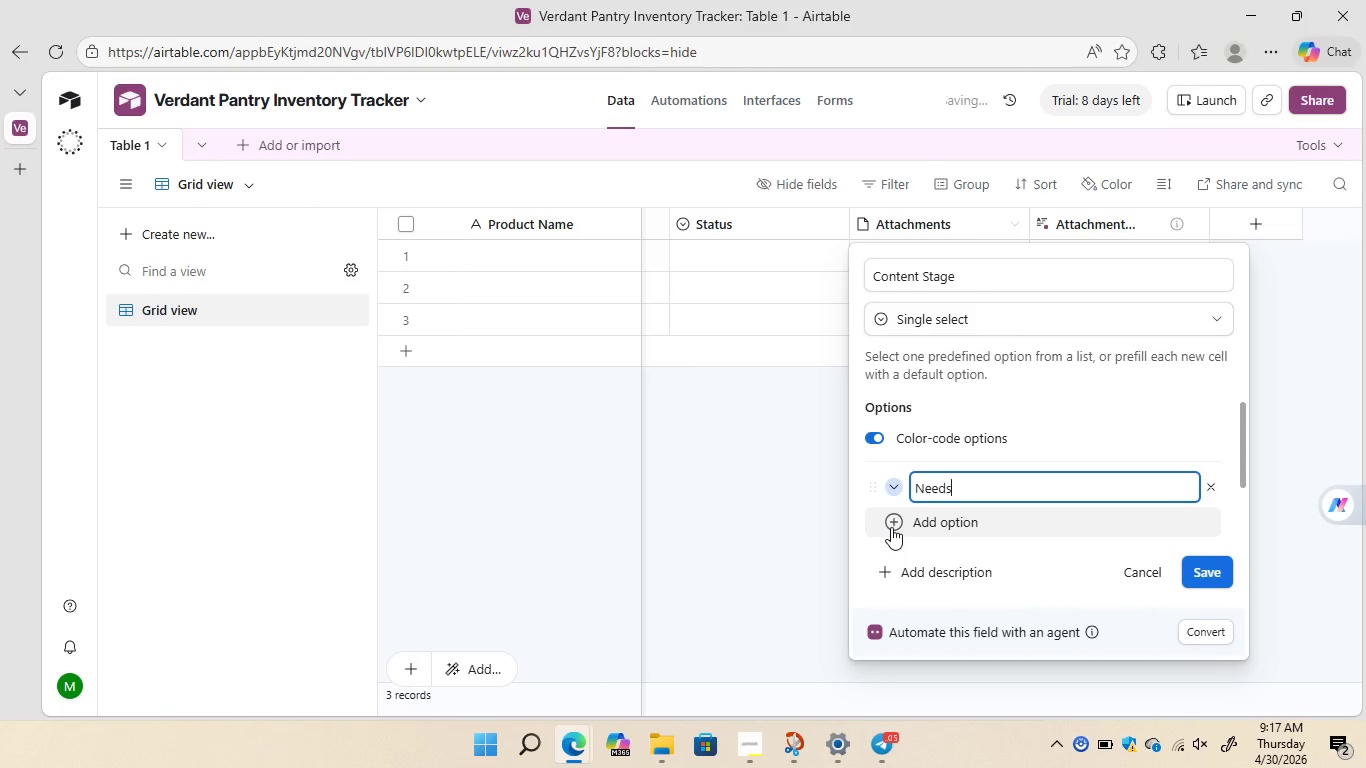 
left_click([891, 527])
 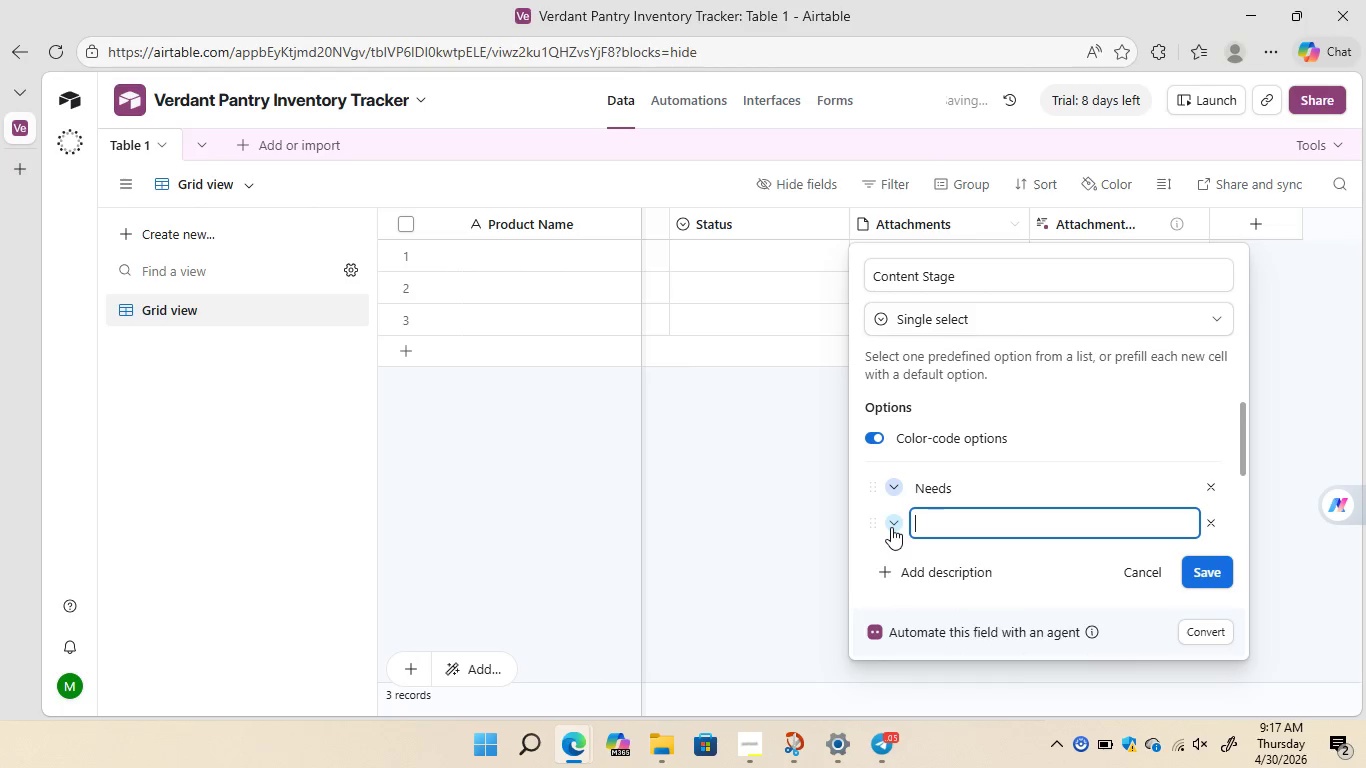 
type(Photo)
 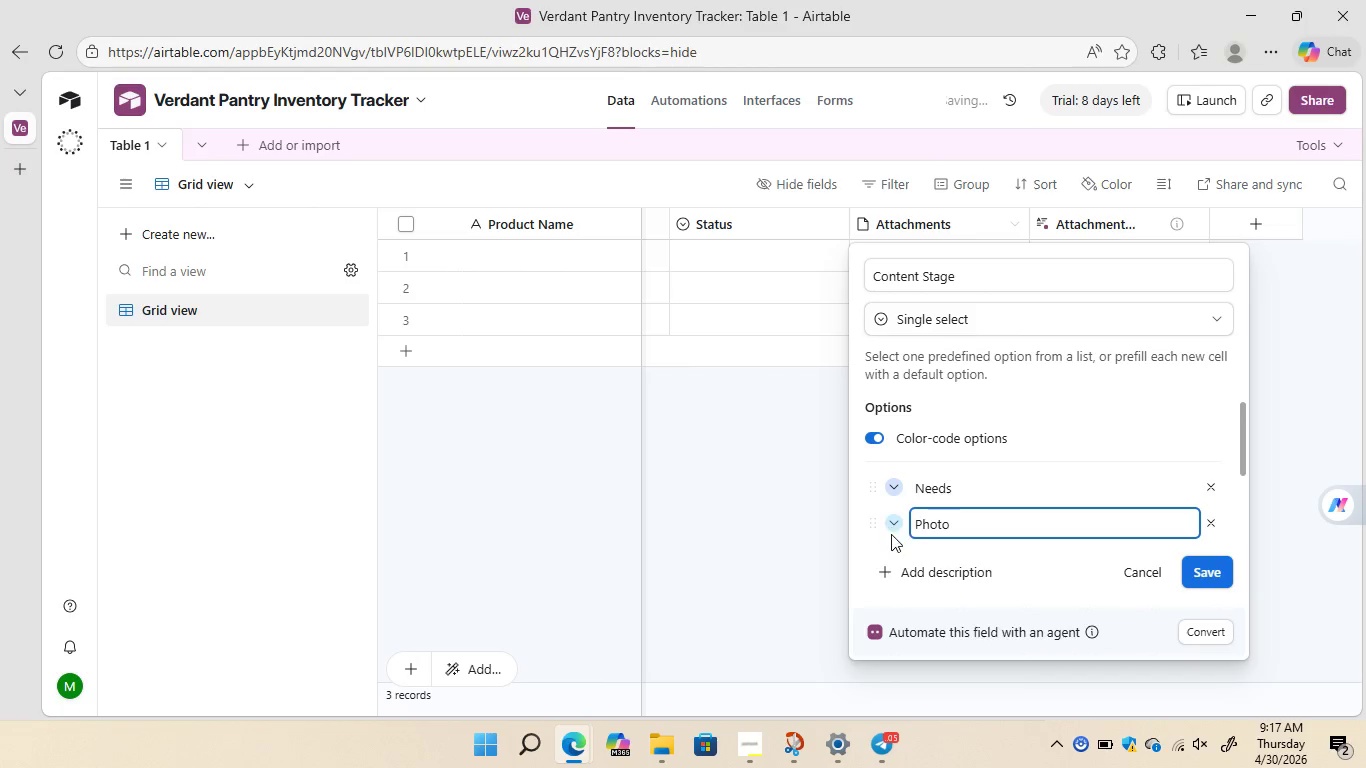 
mouse_move([974, 485])
 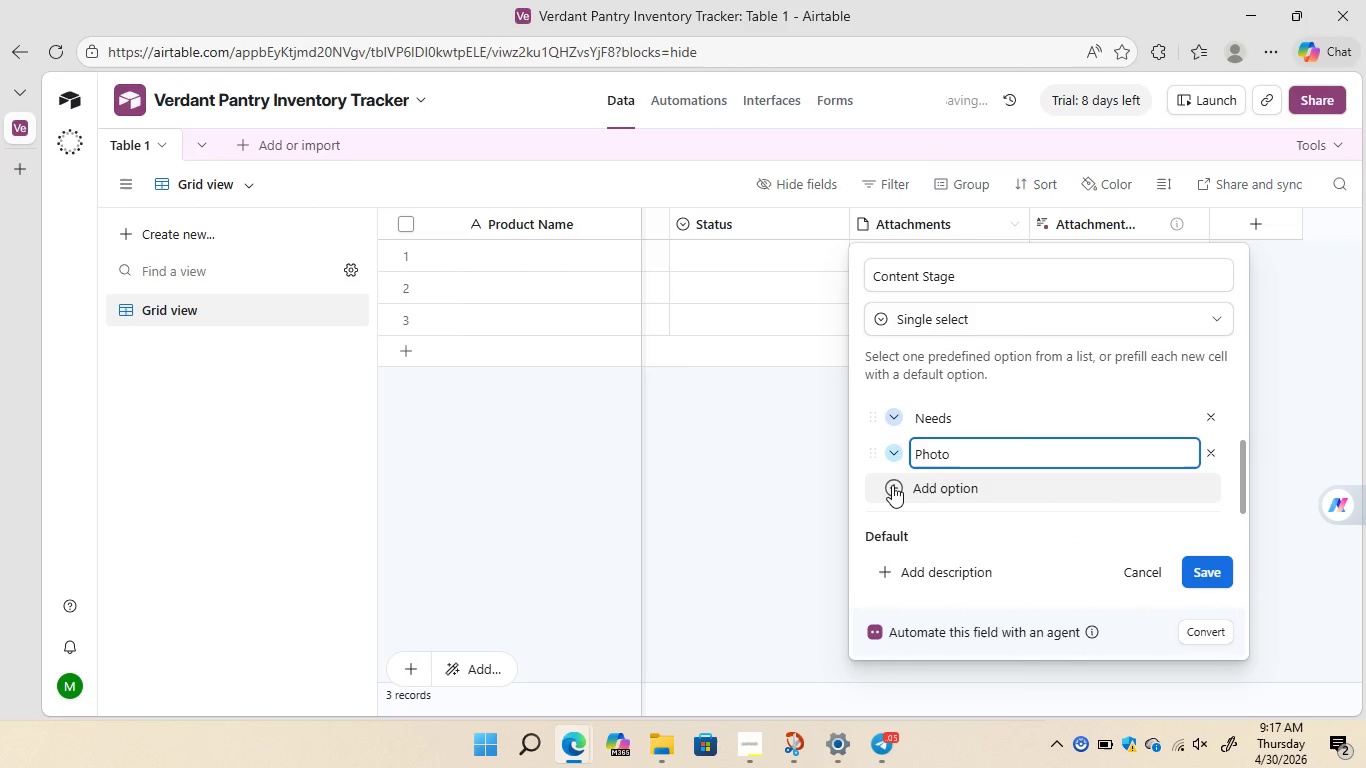 
left_click([892, 485])
 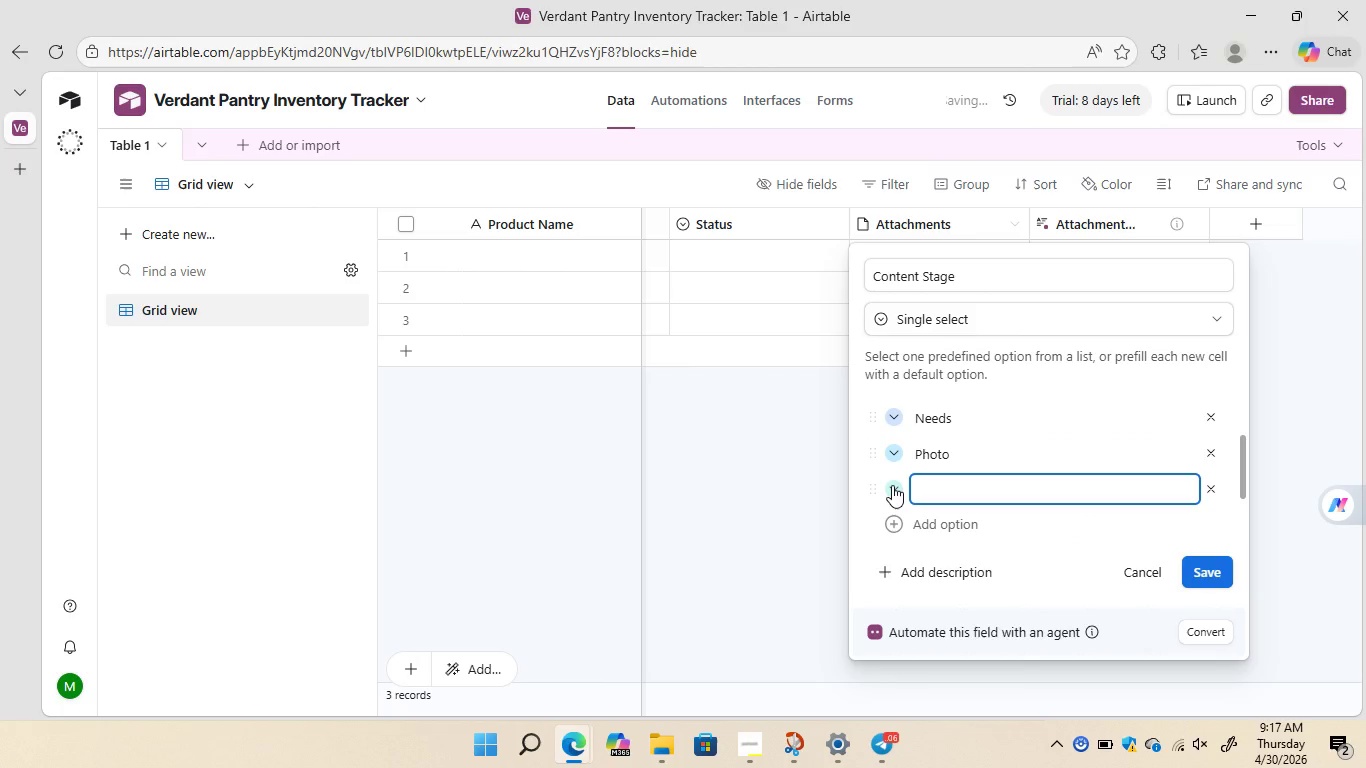 
type(Designing)
 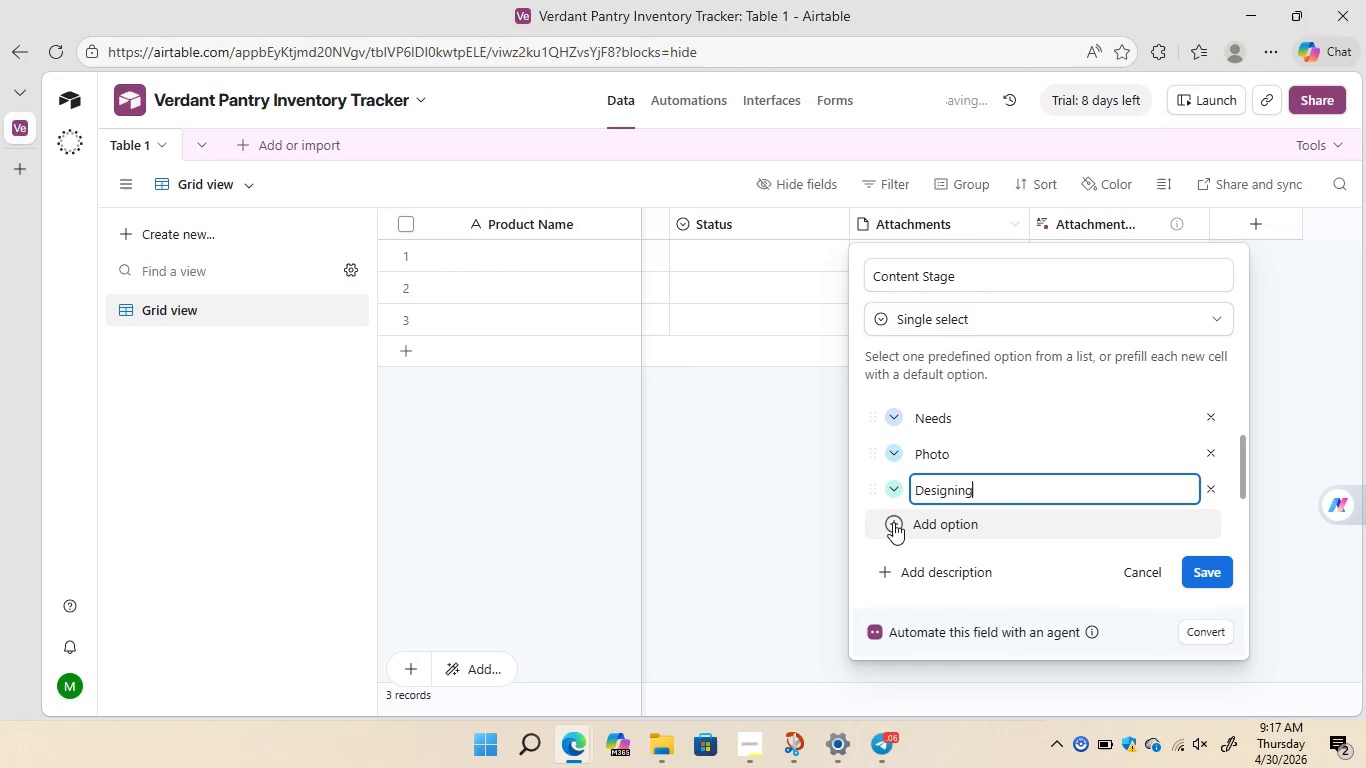 
left_click([893, 522])
 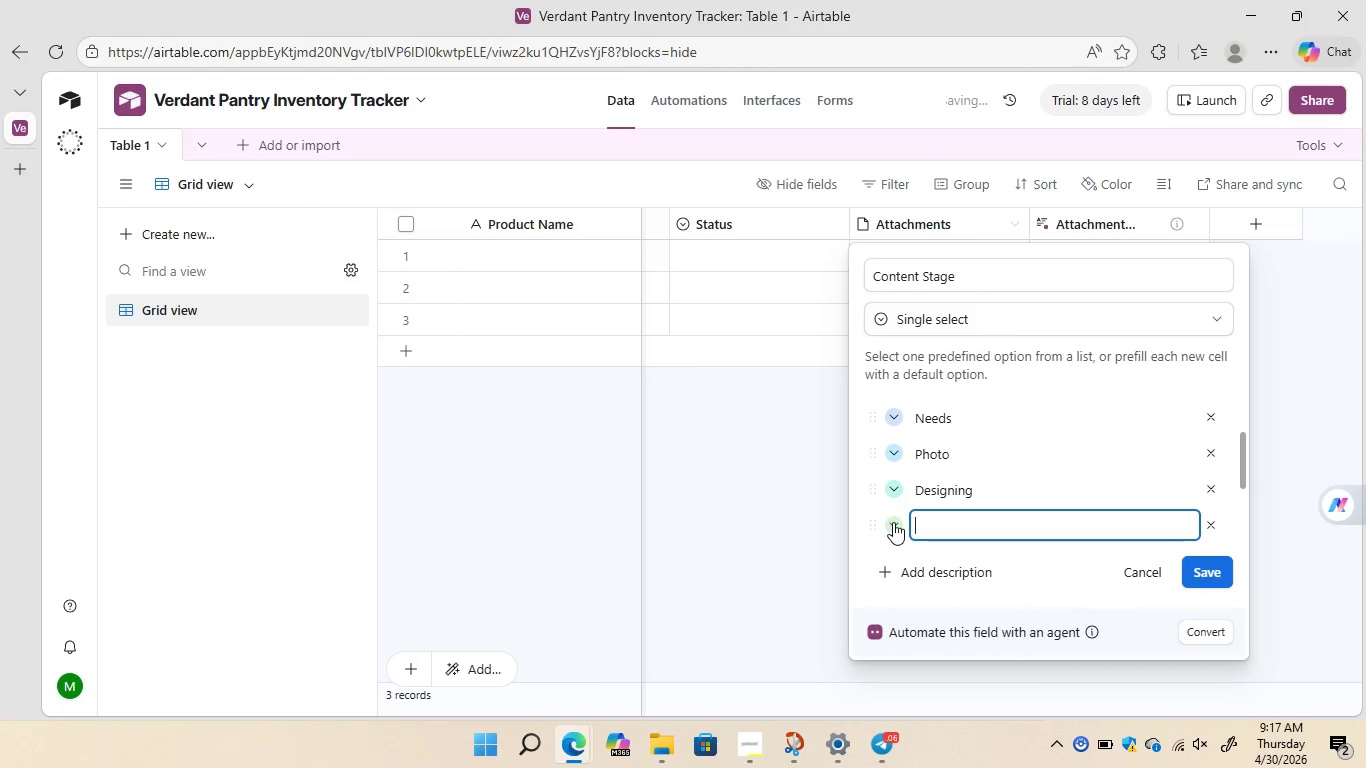 
type(Approved)
 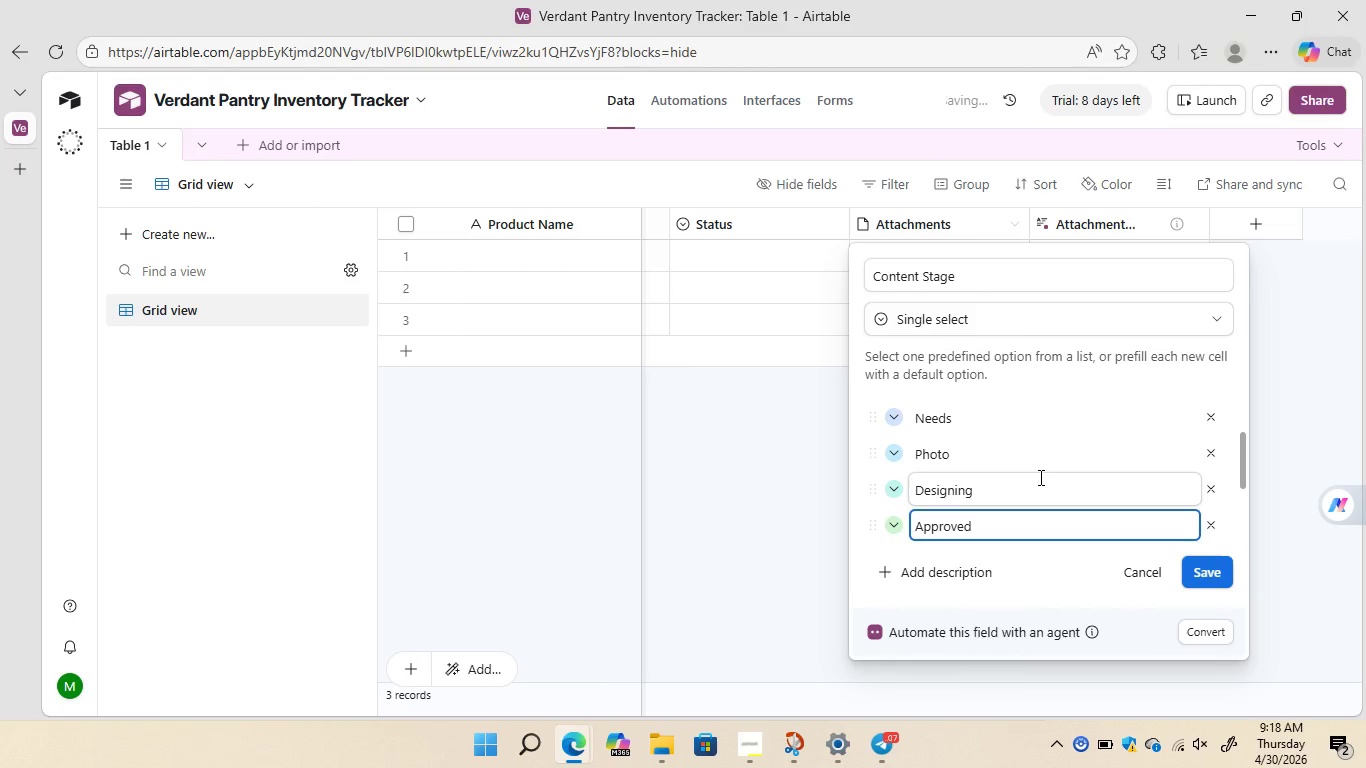 
wait(15.12)
 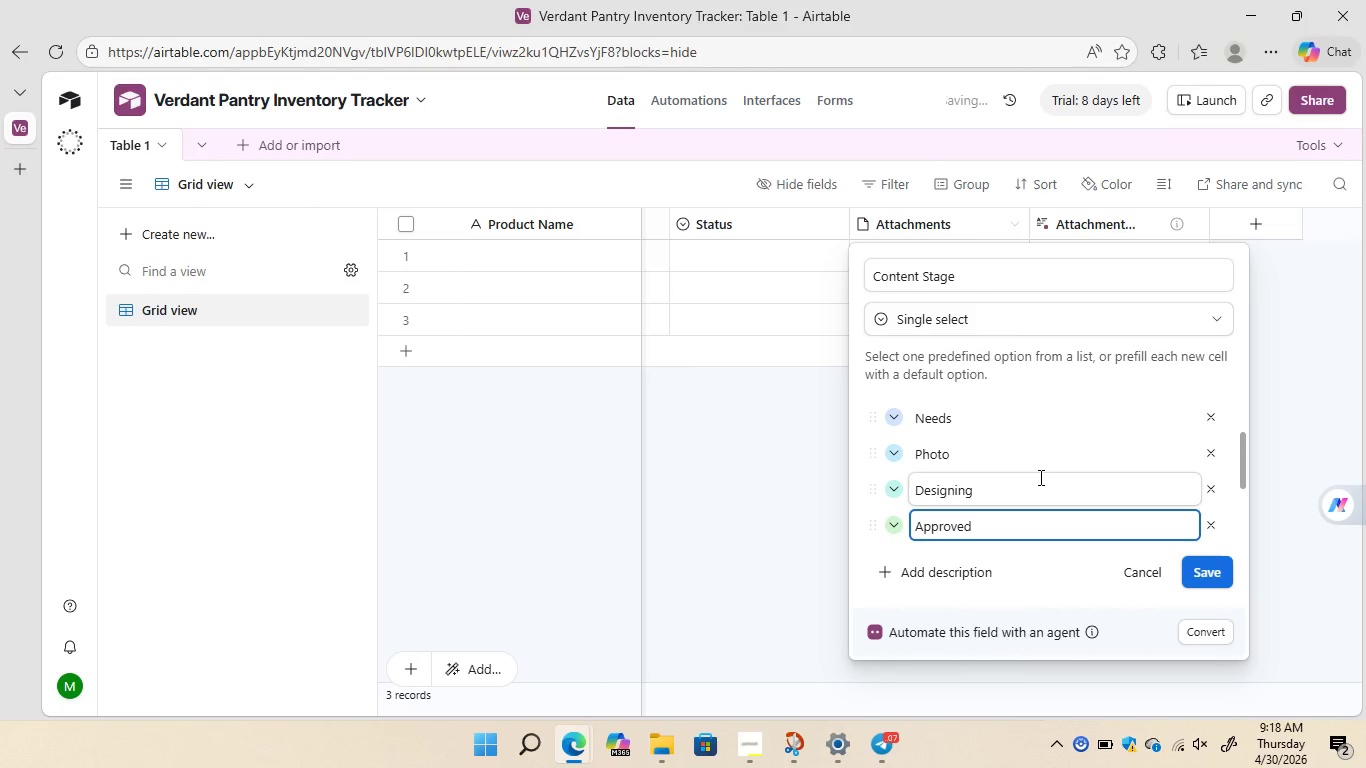 
left_click([1198, 573])
 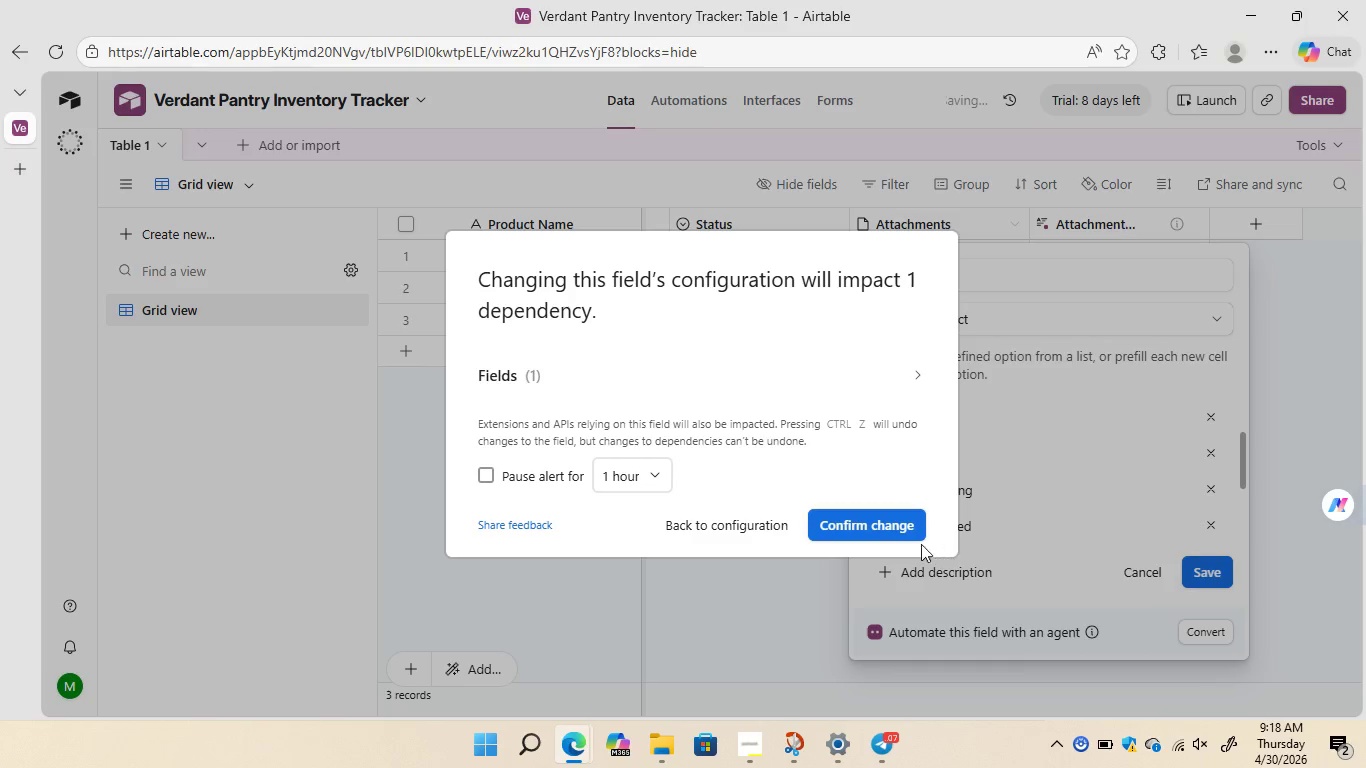 
left_click([887, 532])
 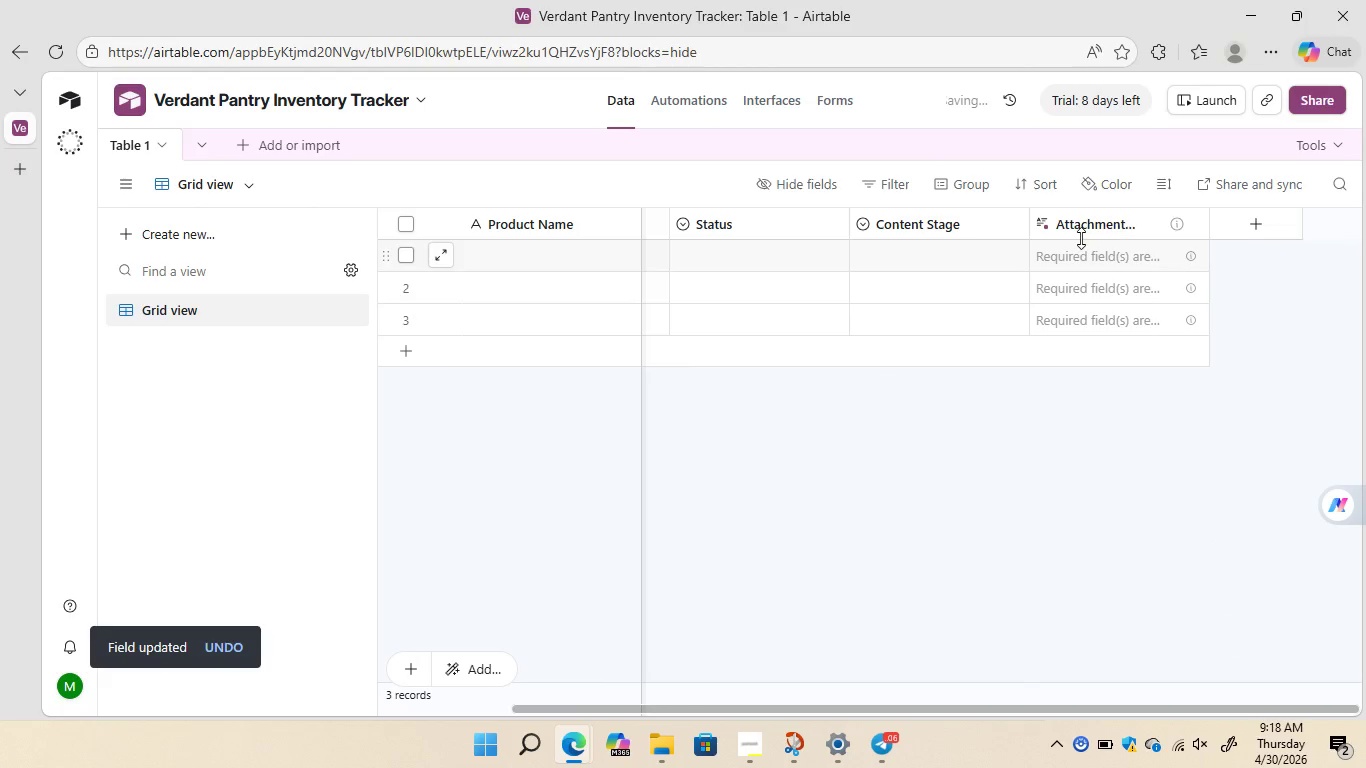 
wait(7.42)
 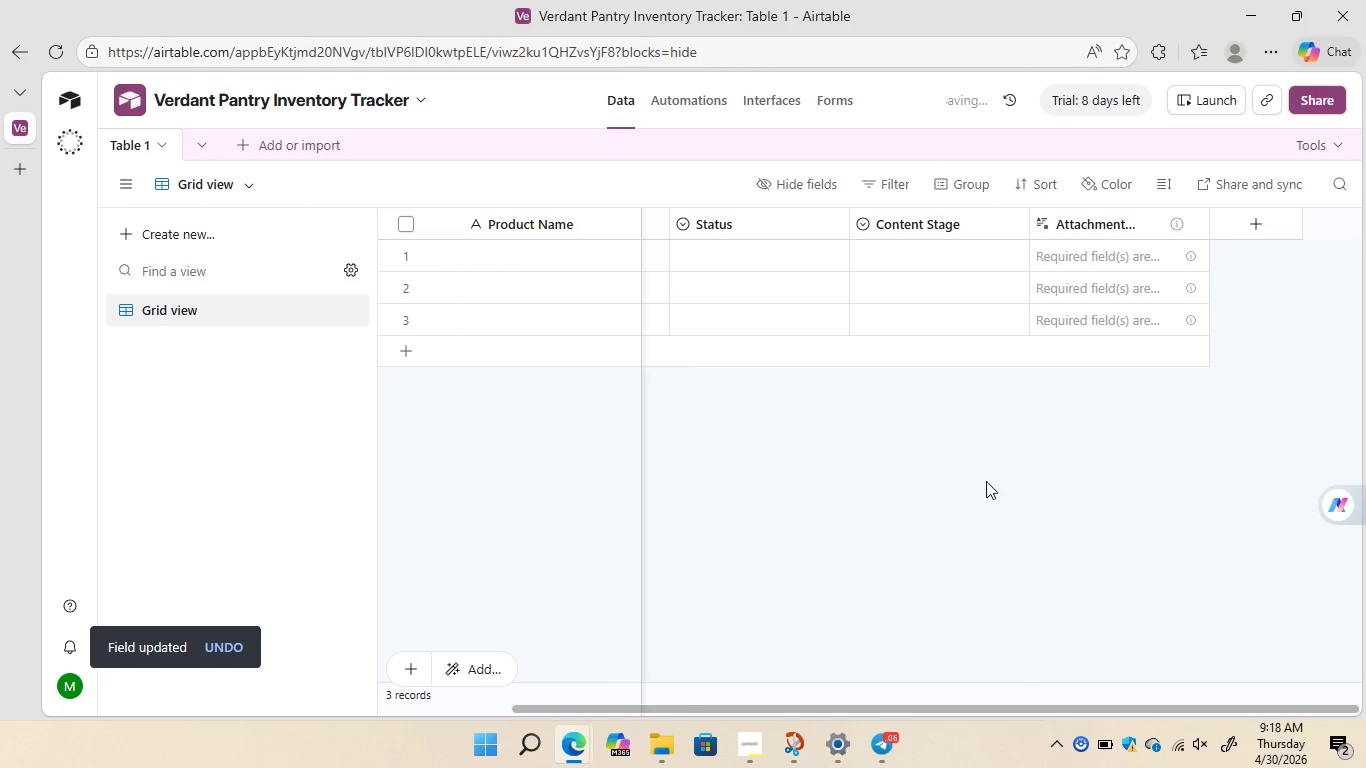 
right_click([1081, 224])
 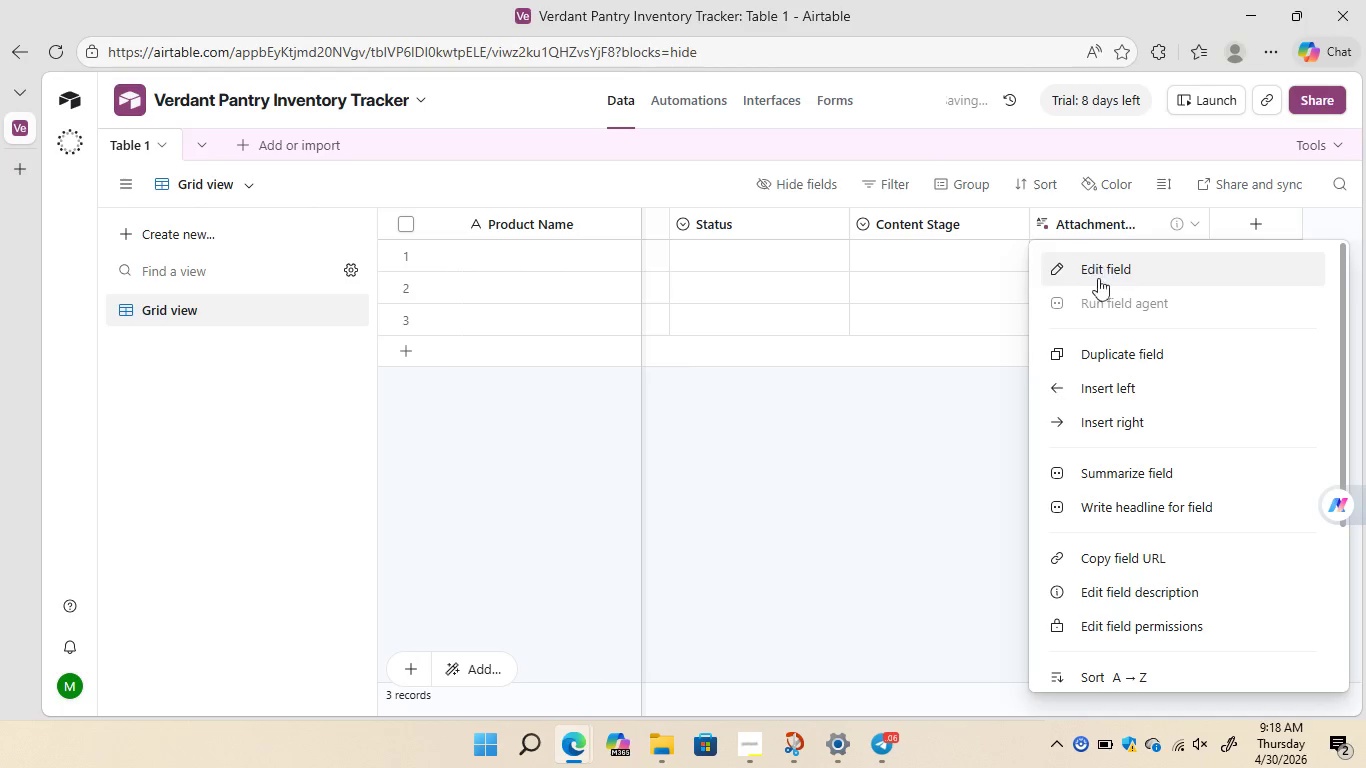 
mouse_move([1134, 549])
 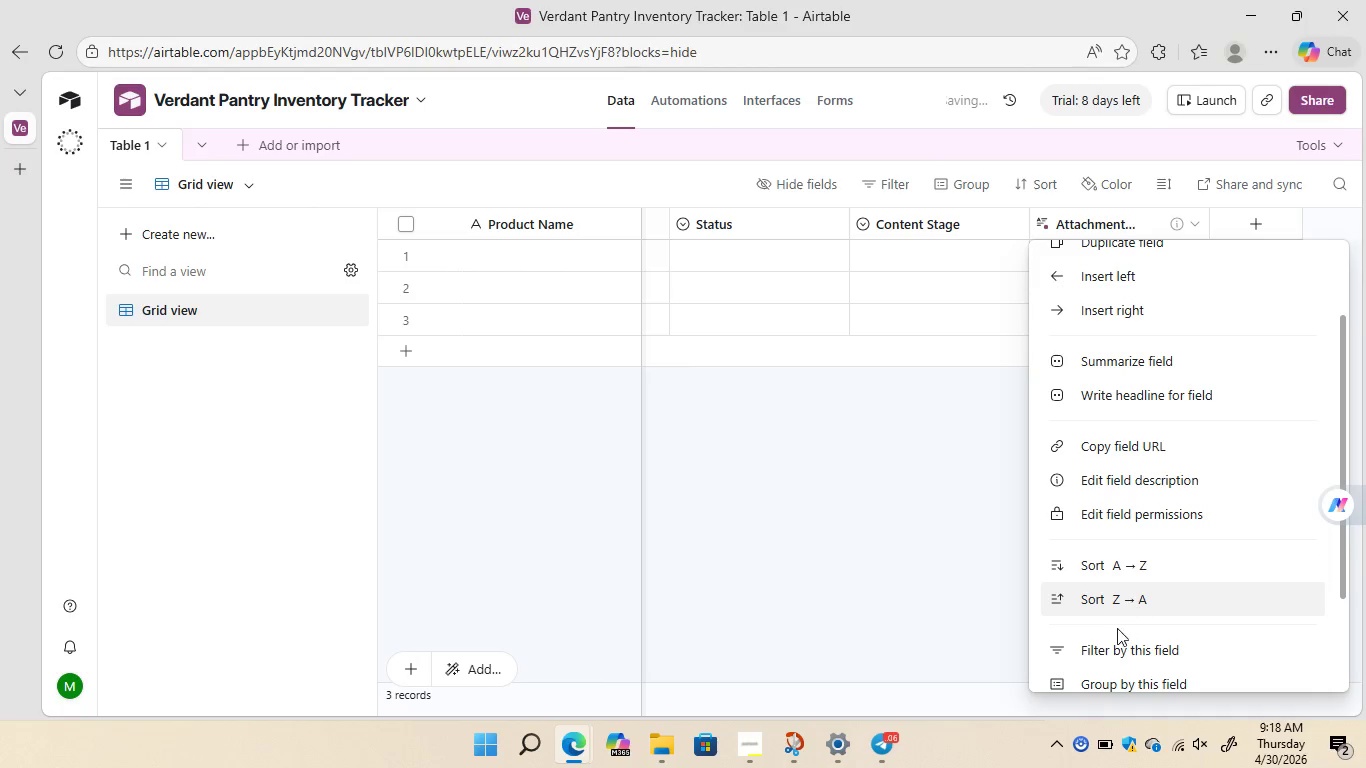 
mouse_move([1116, 634])
 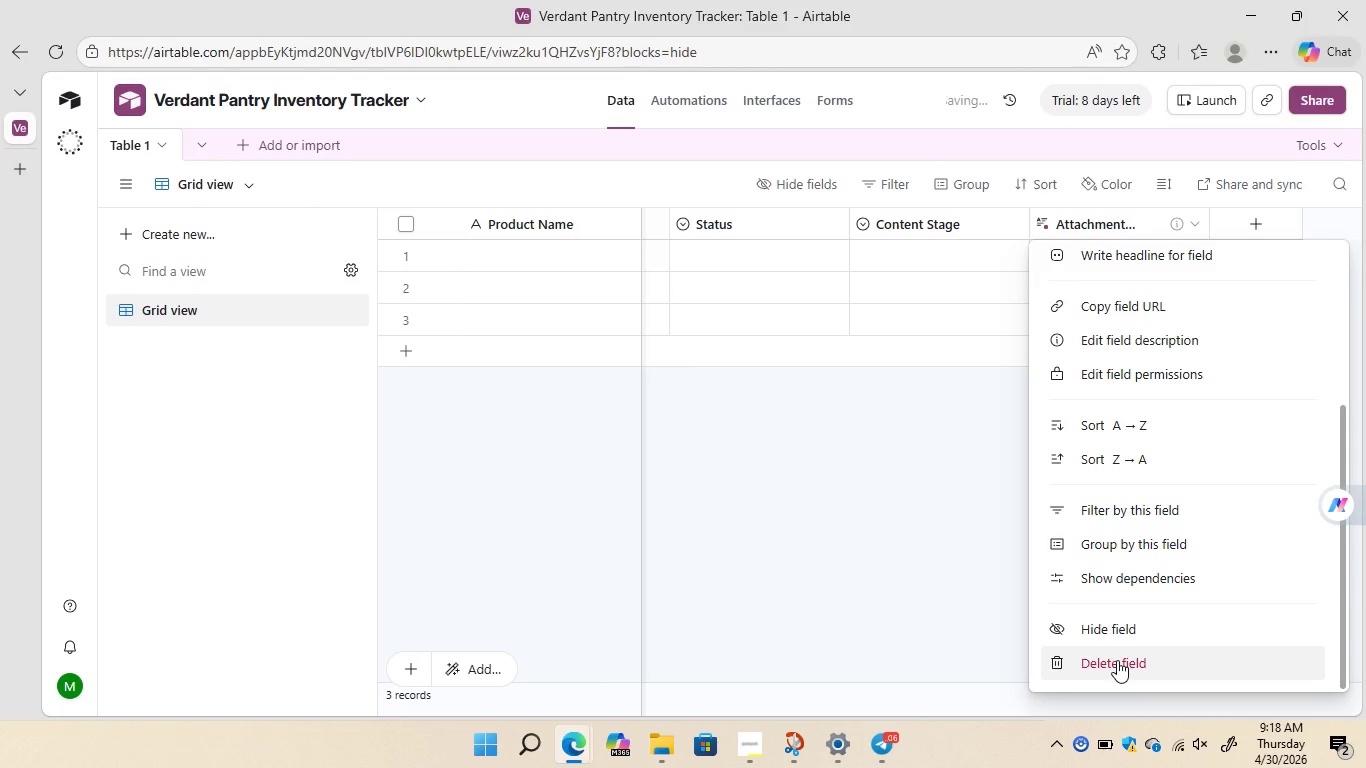 
left_click([1117, 660])
 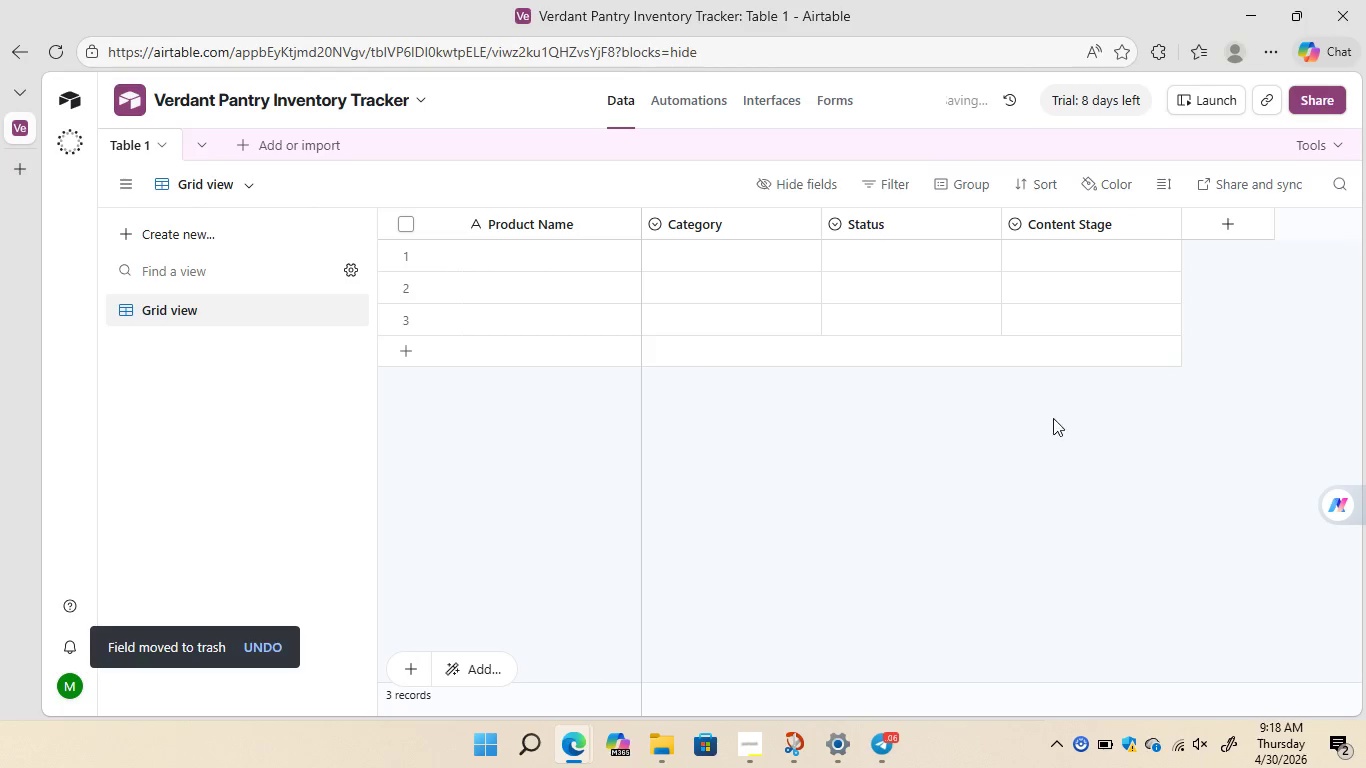 
wait(8.84)
 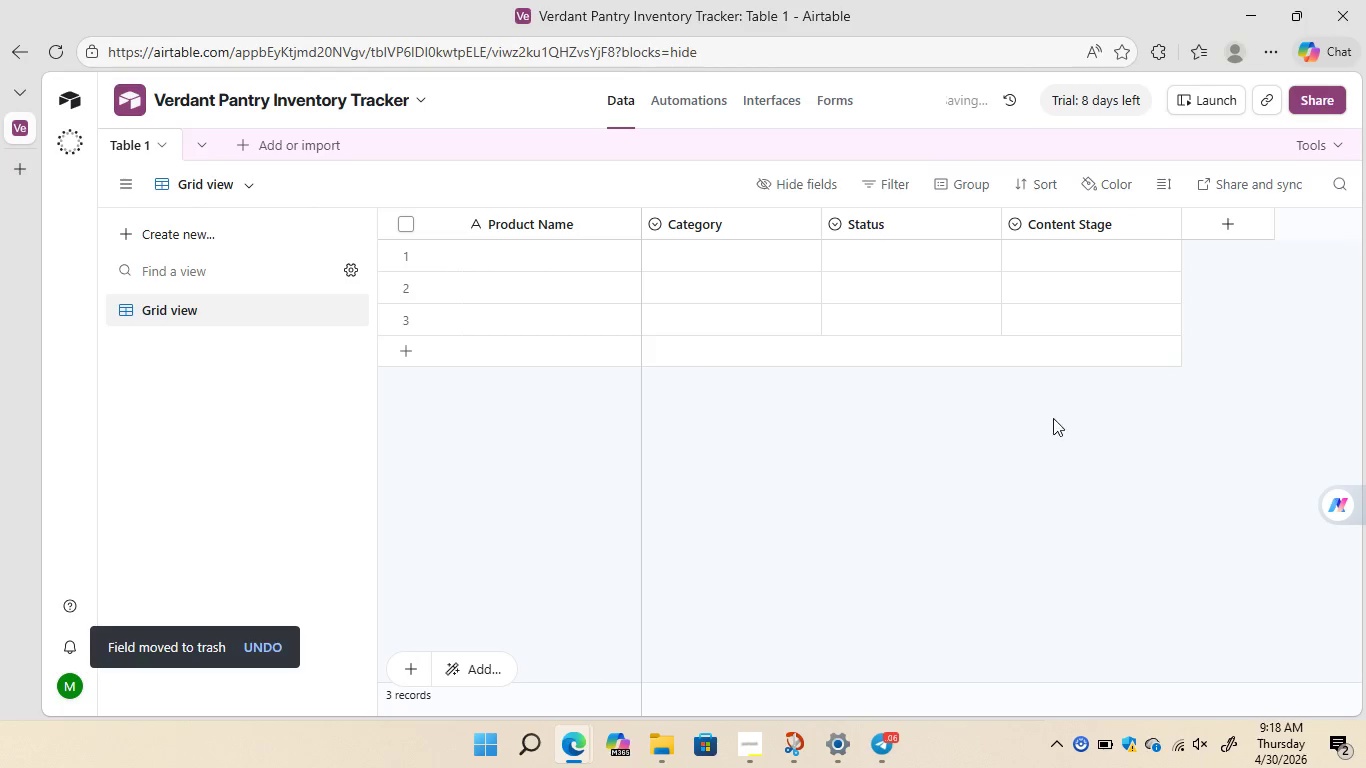 
left_click([1231, 238])
 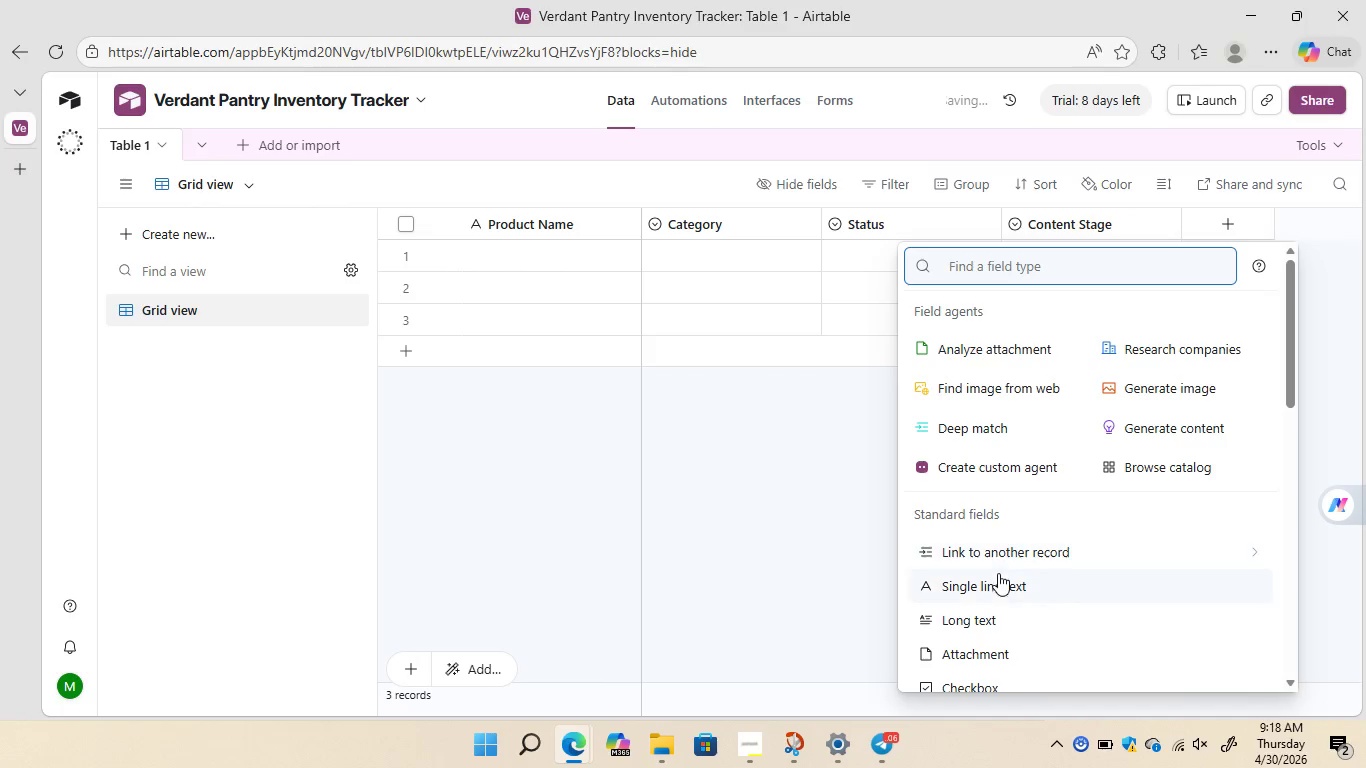 
left_click([988, 584])
 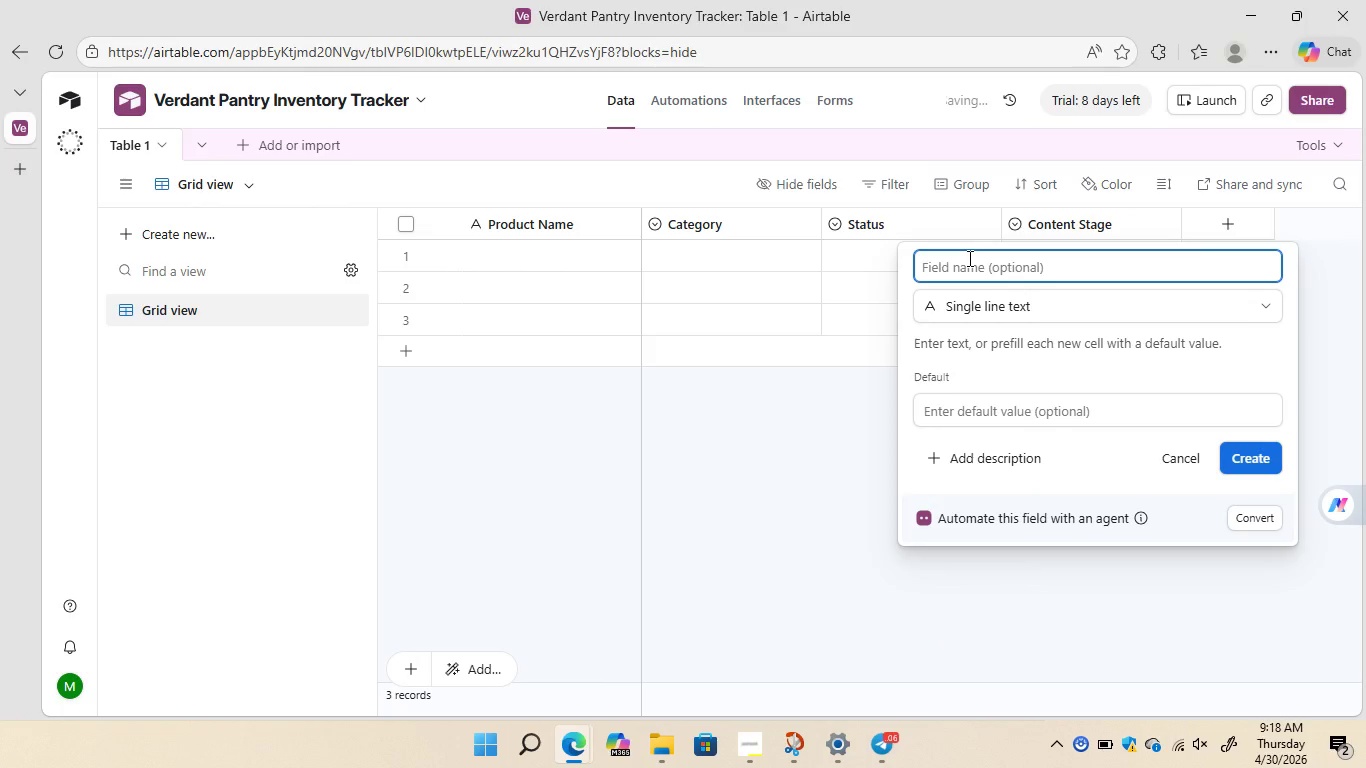 
type(Arrival Date)
 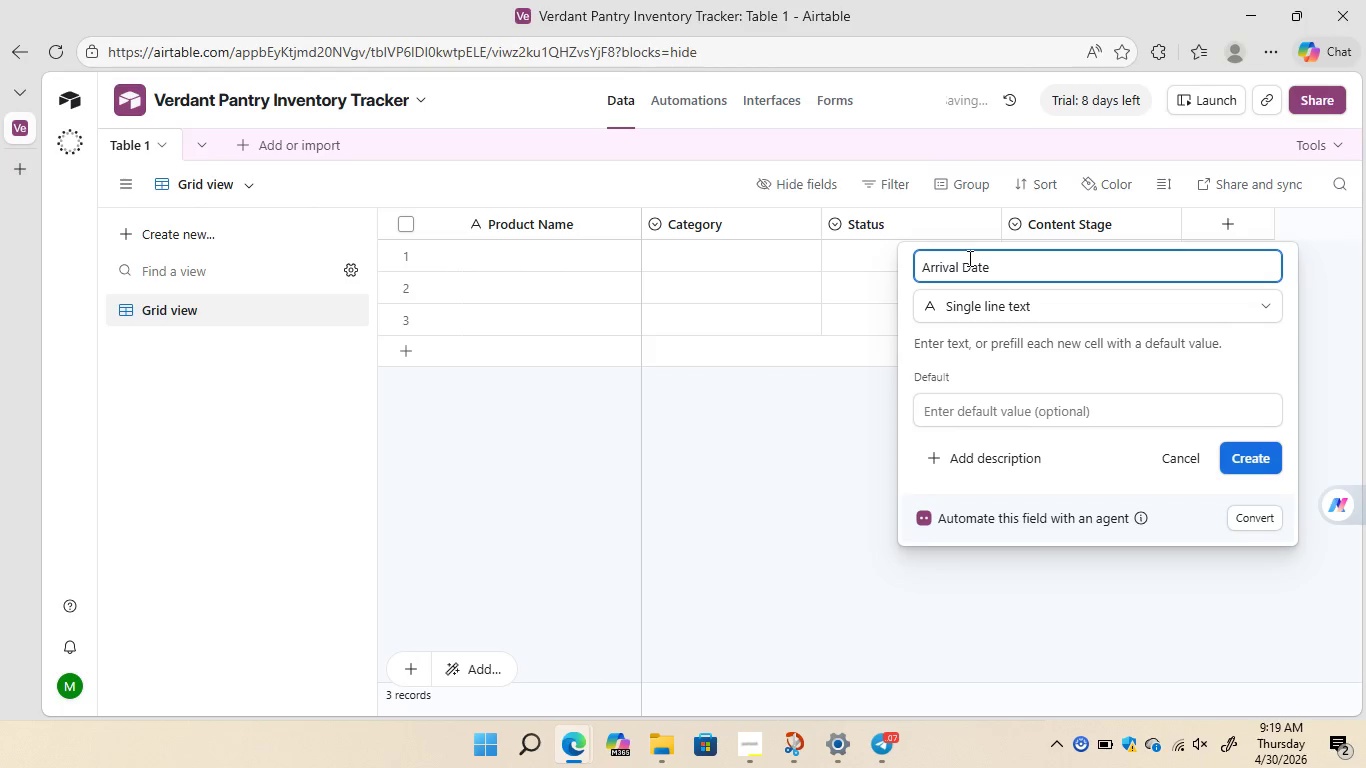 
wait(11.17)
 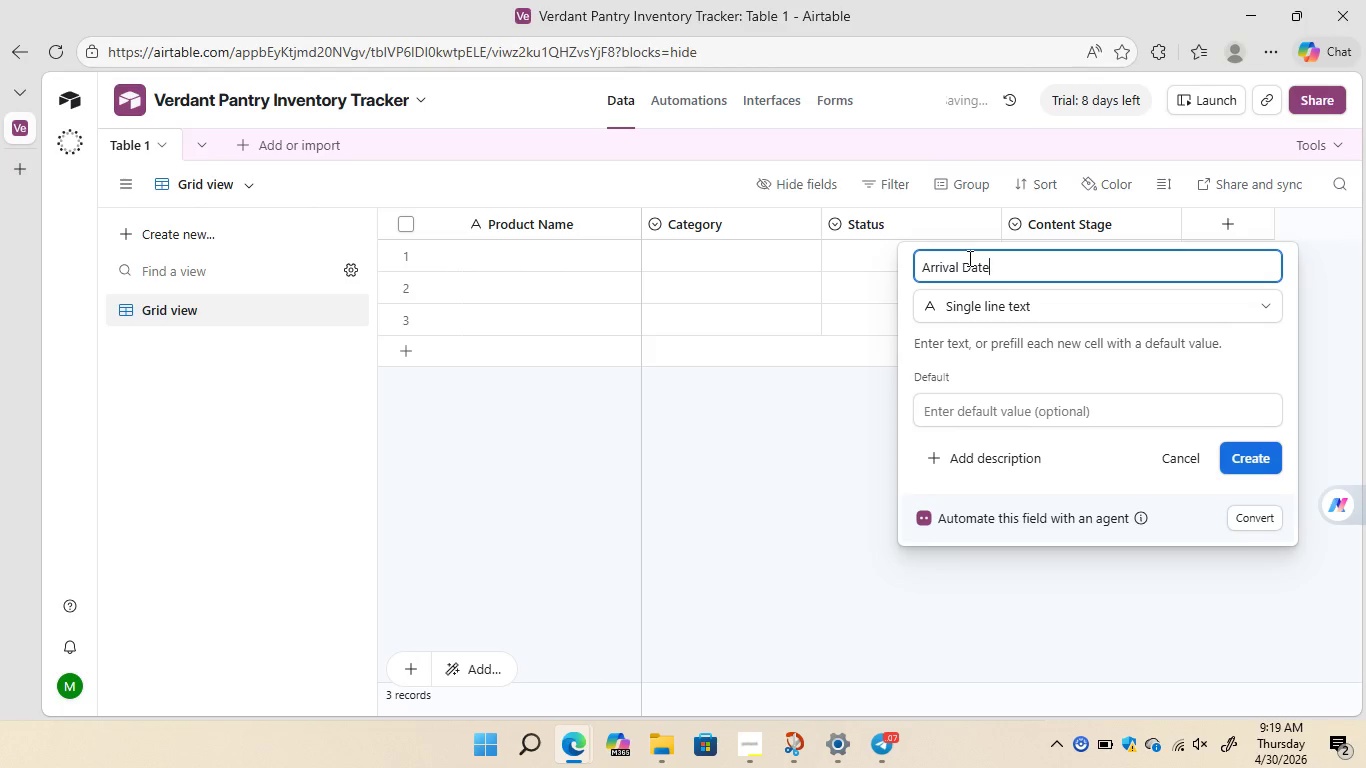 
left_click([1000, 298])
 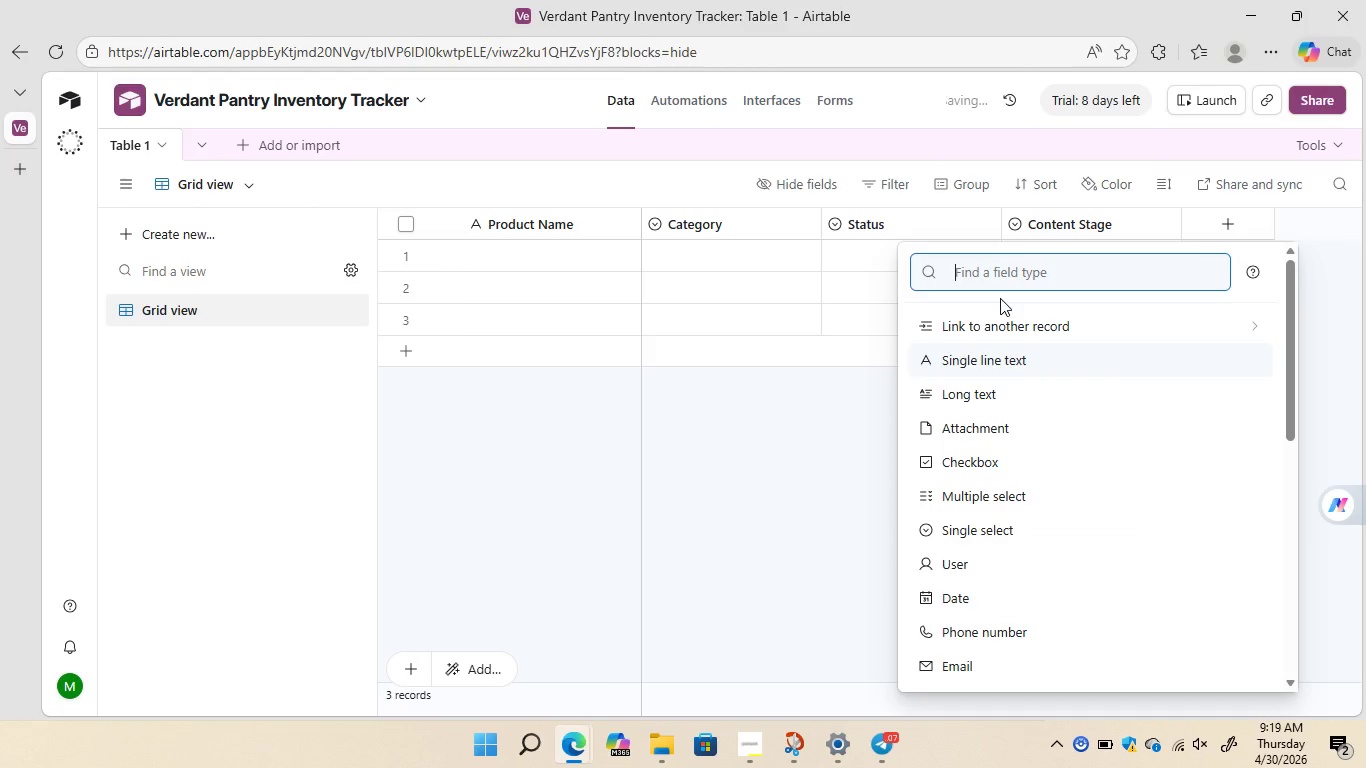 
type(date)
 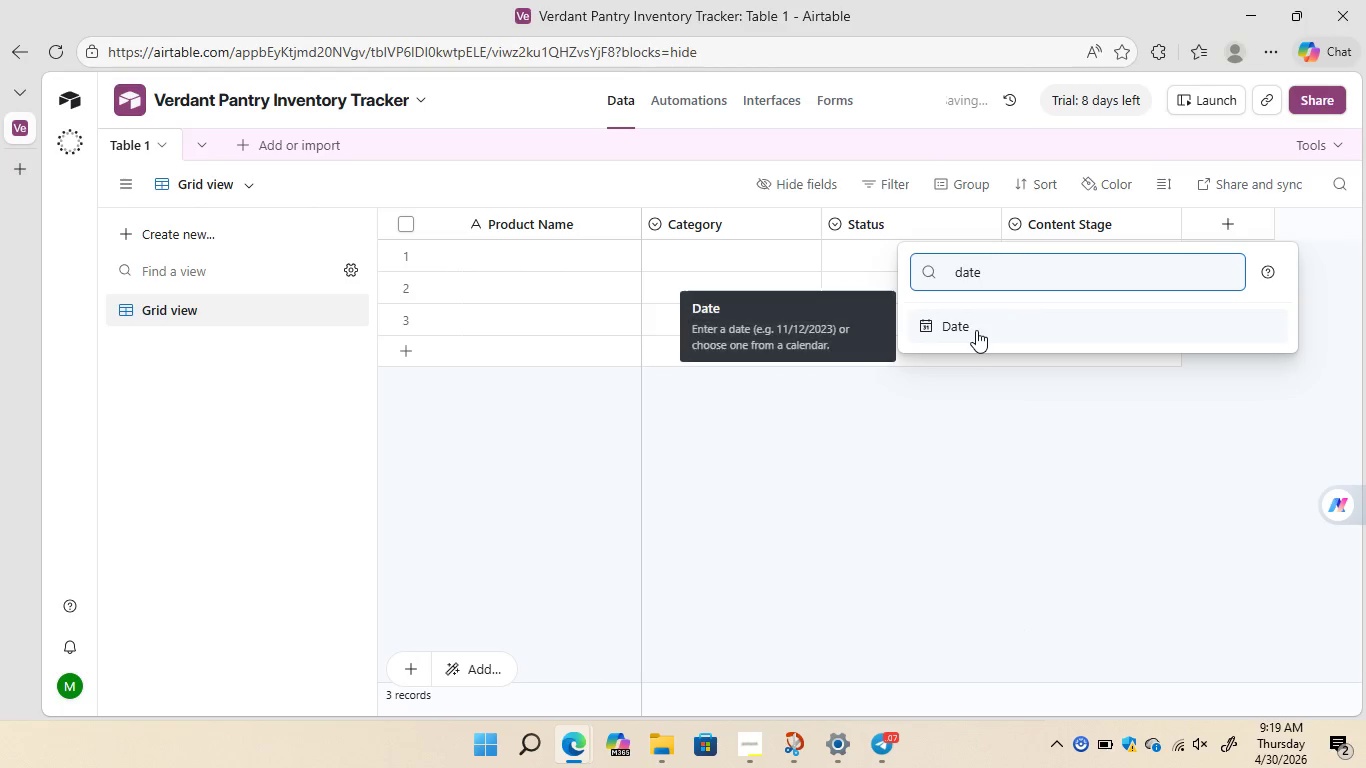 
left_click([976, 330])
 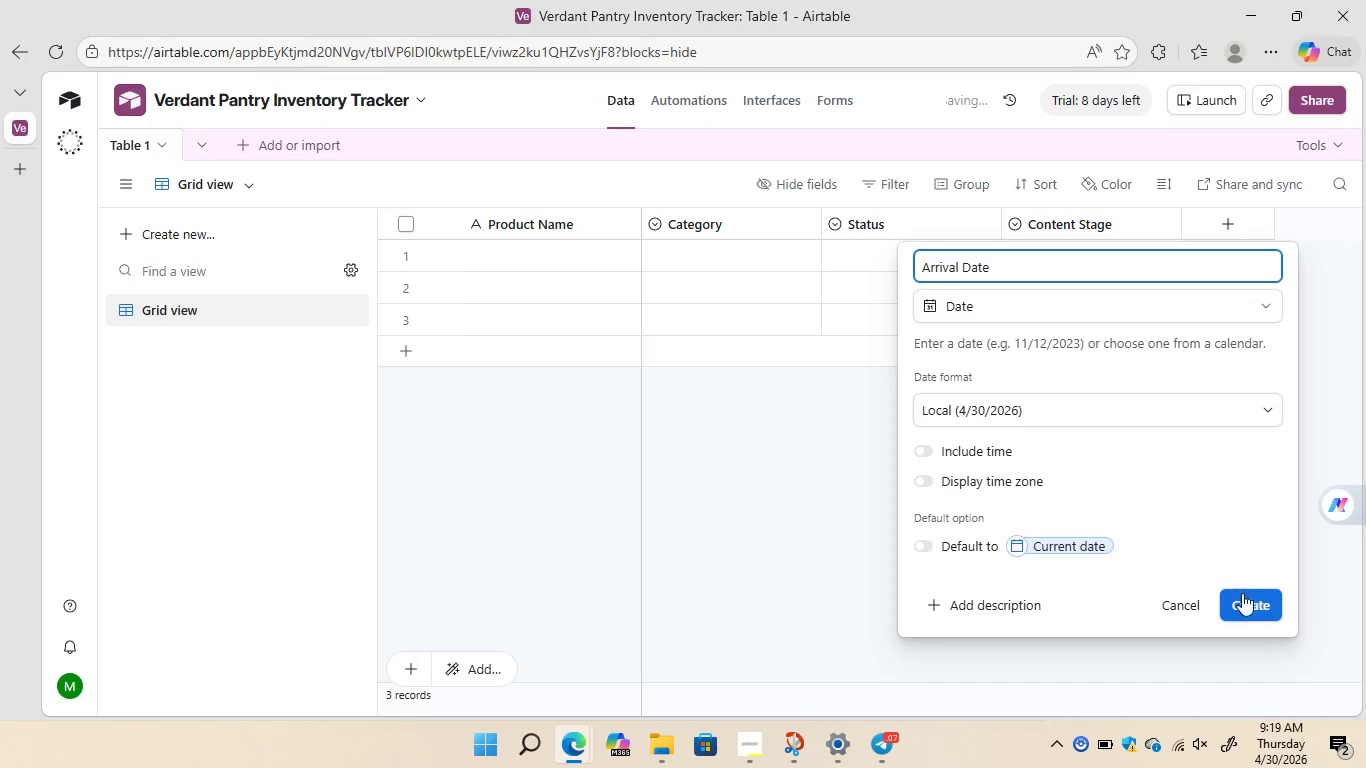 
left_click([1242, 601])
 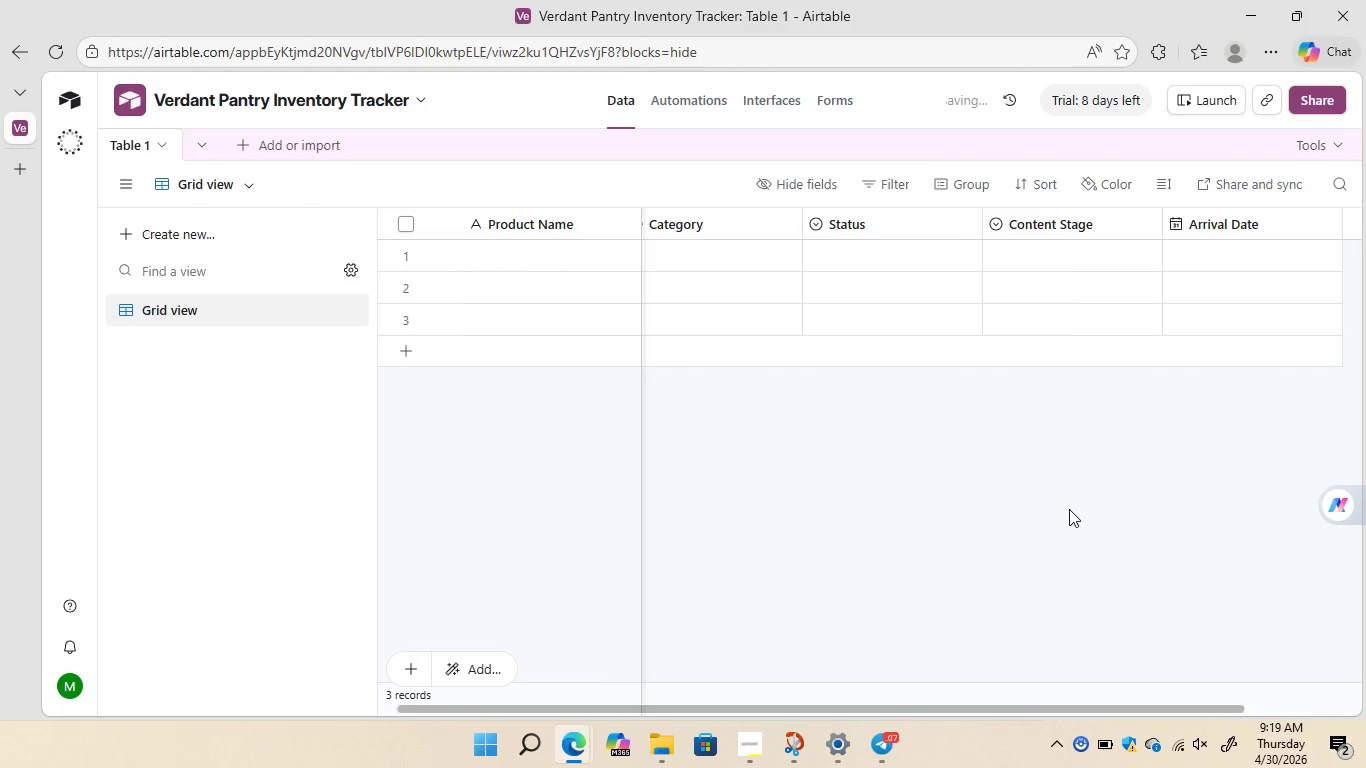 
wait(15.72)
 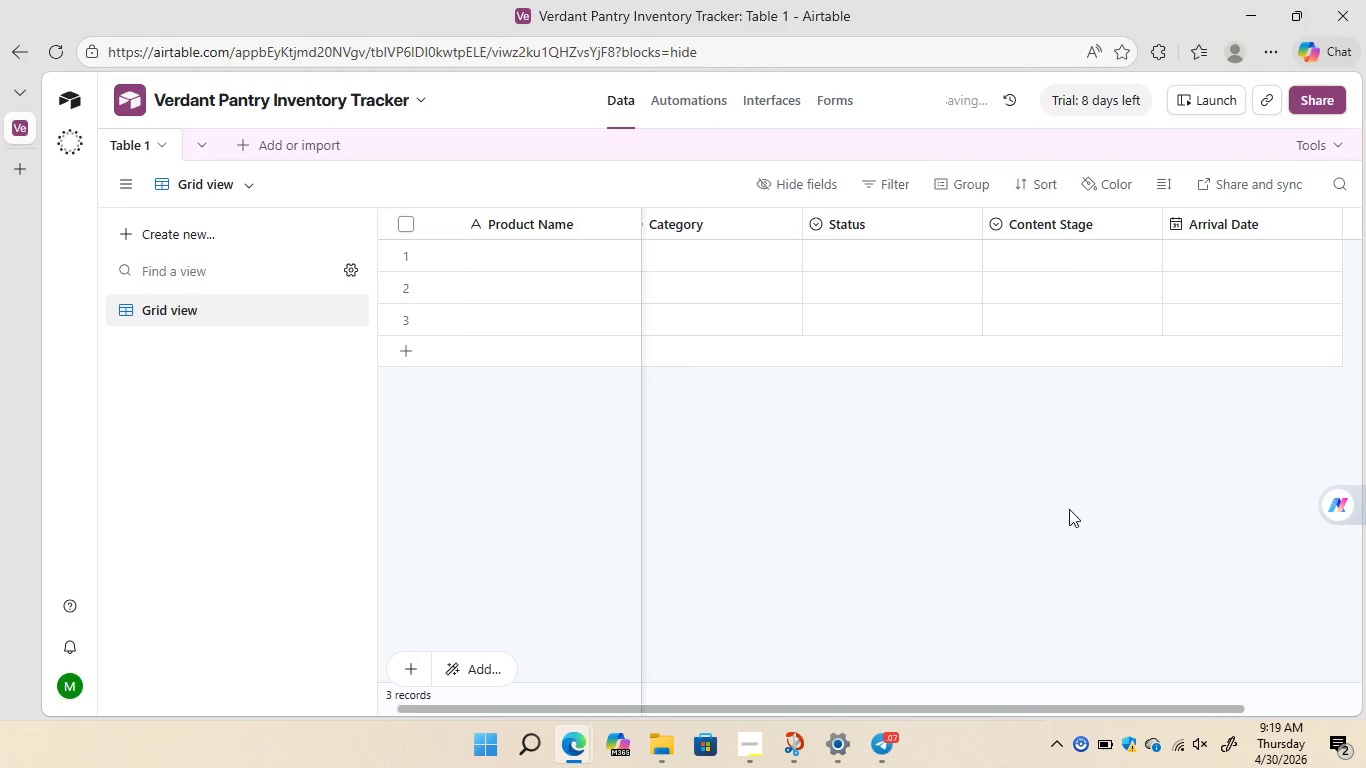 
left_click([1249, 227])
 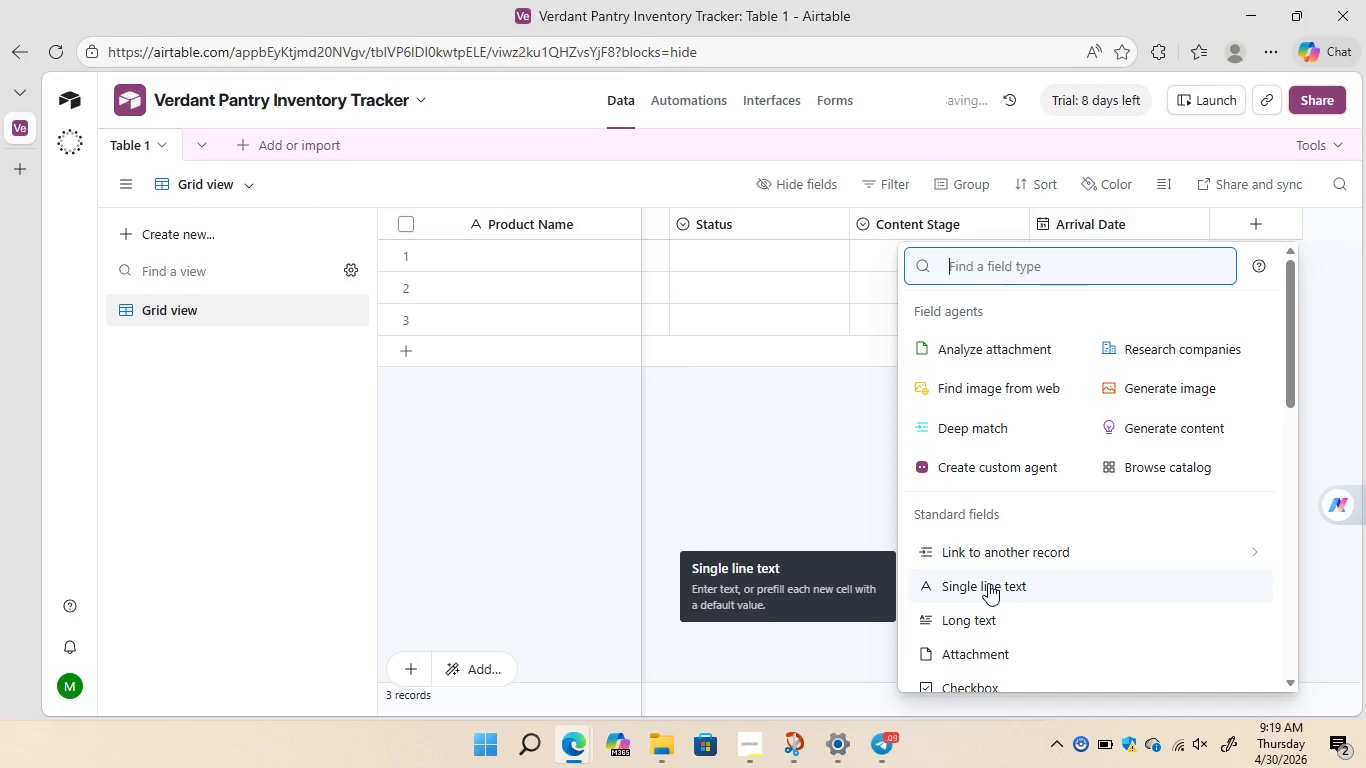 
wait(5.86)
 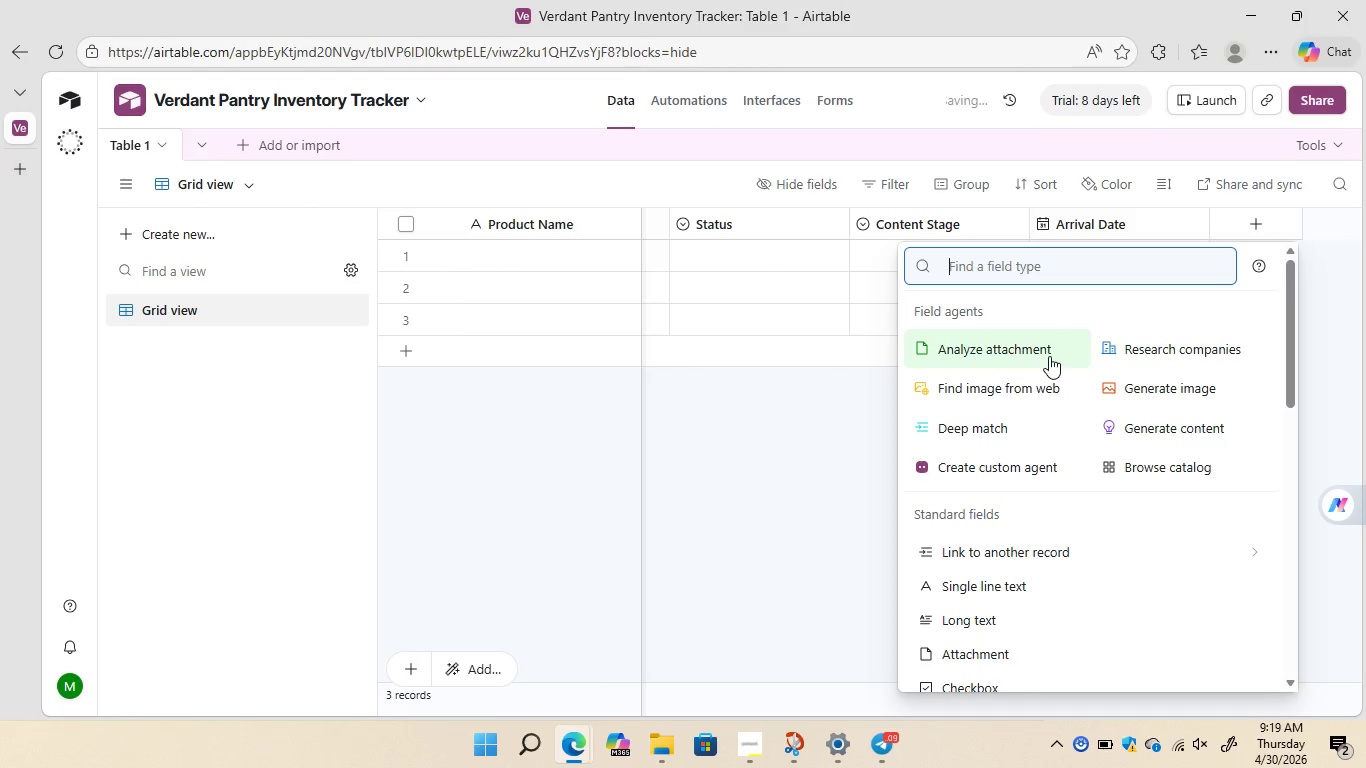 
left_click([988, 583])
 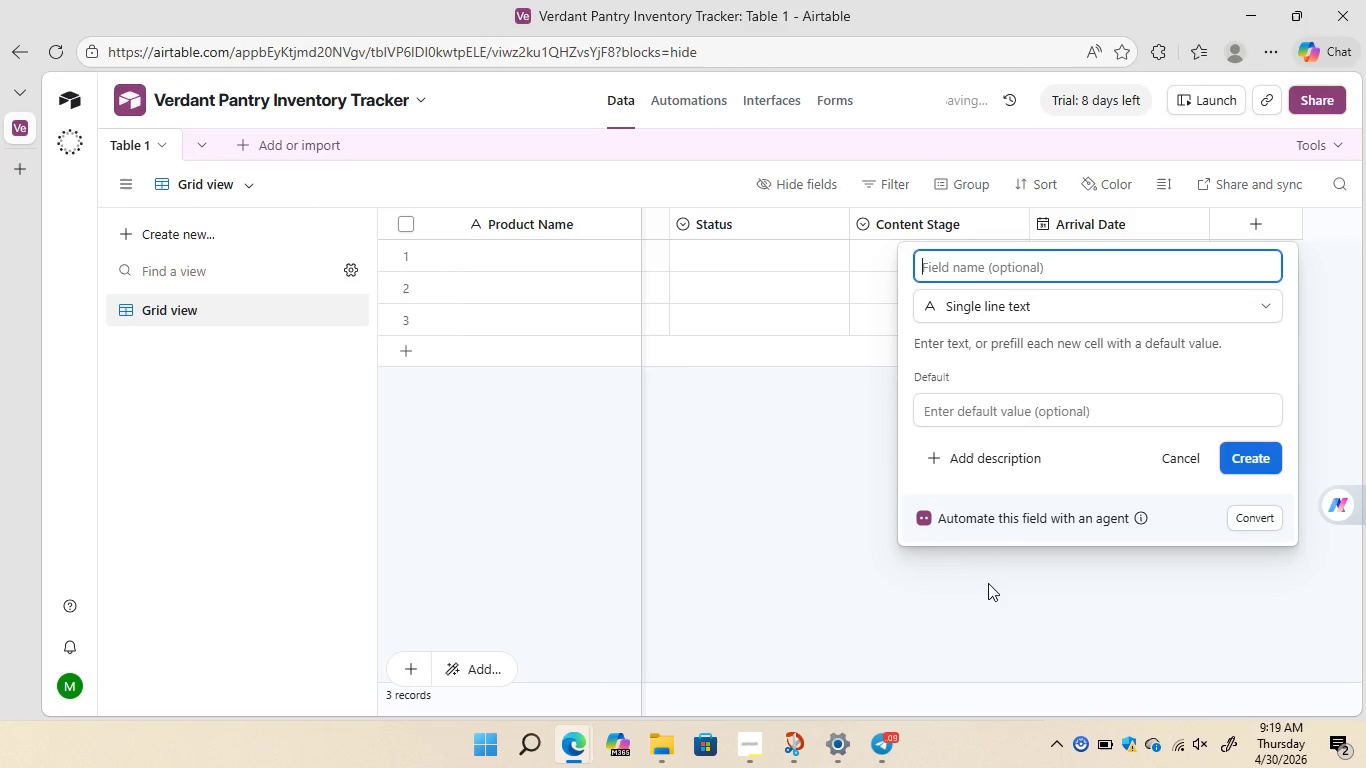 
wait(7.86)
 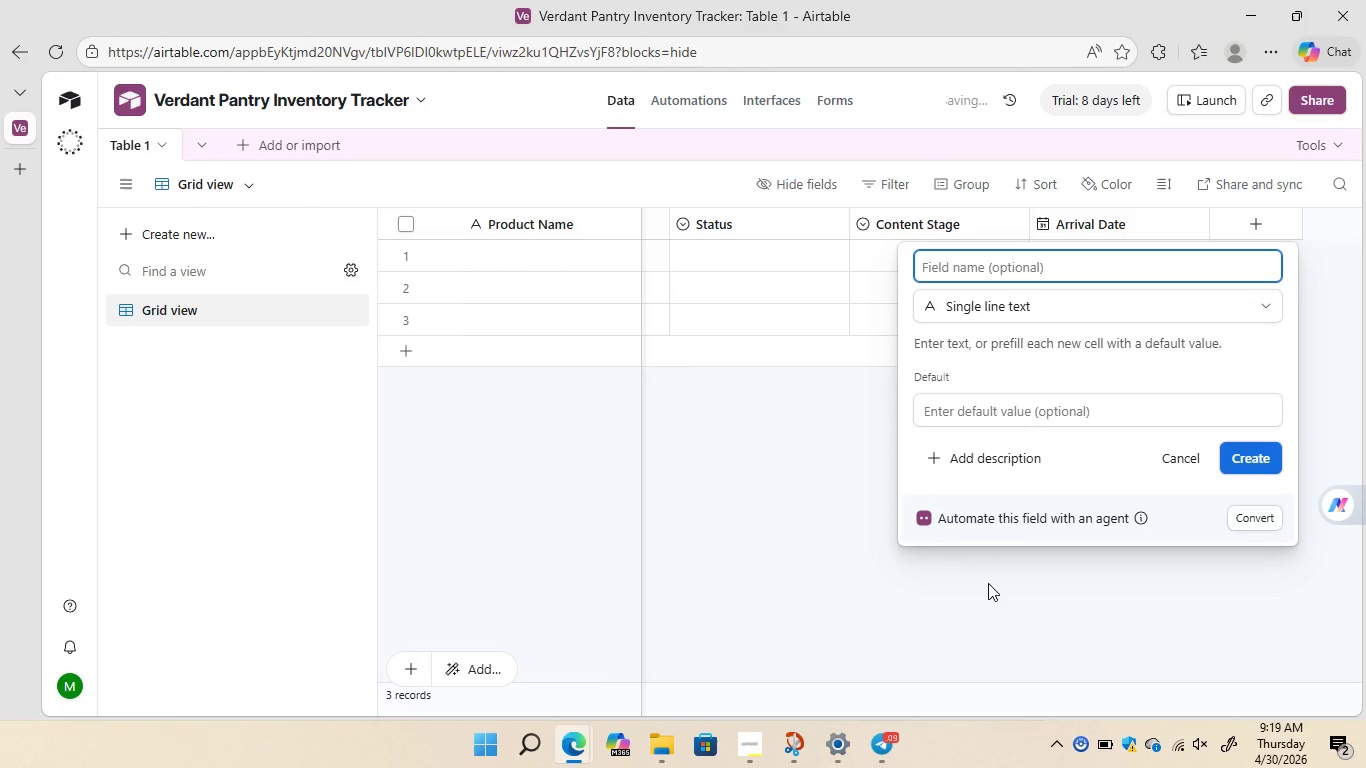 
type(Display Zone)
 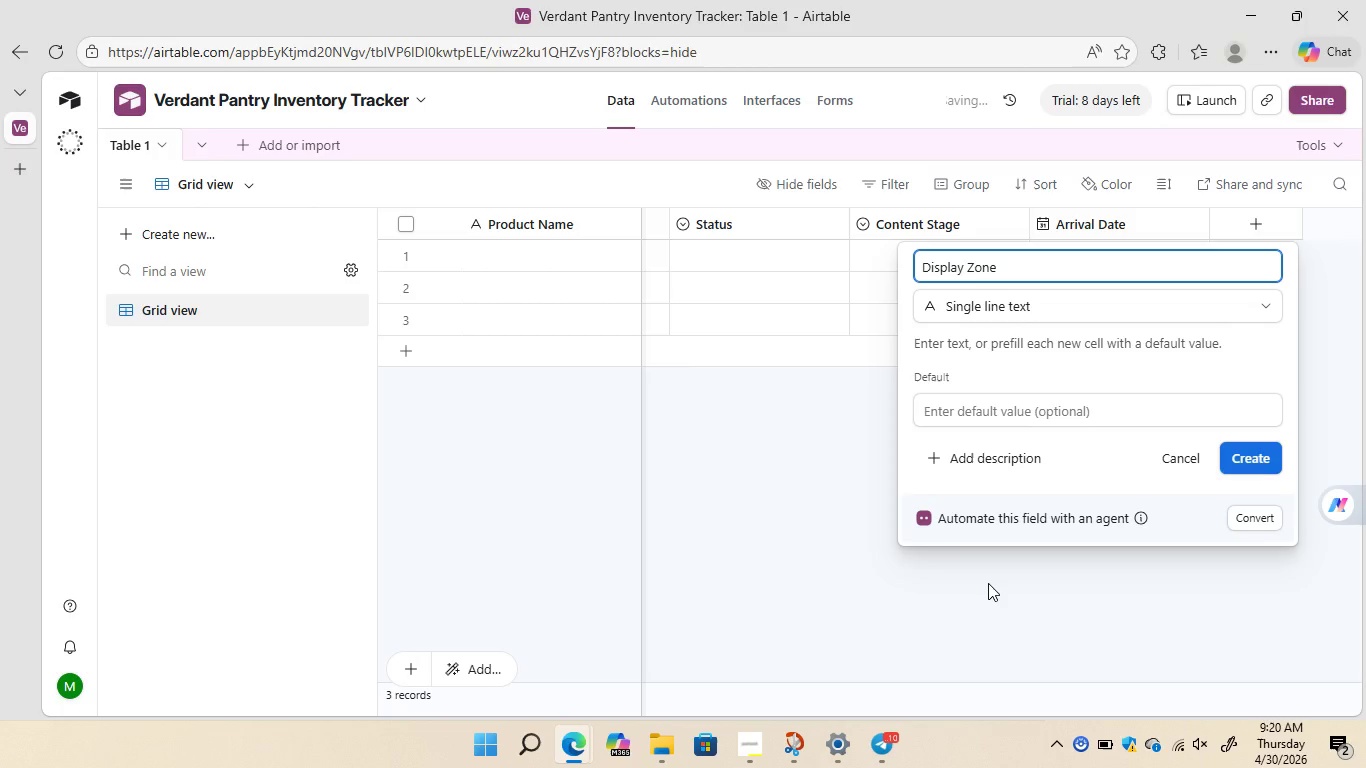 
left_click([1029, 302])
 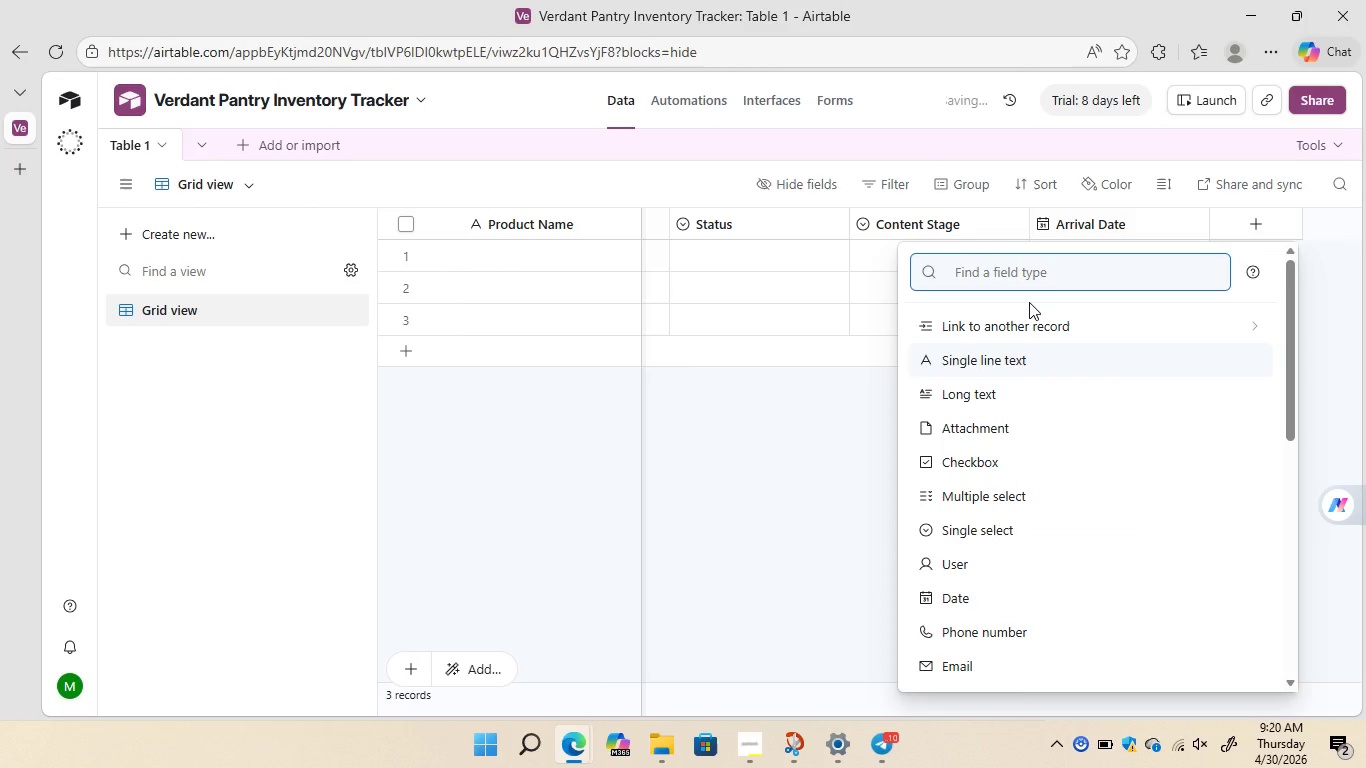 
type(single)
 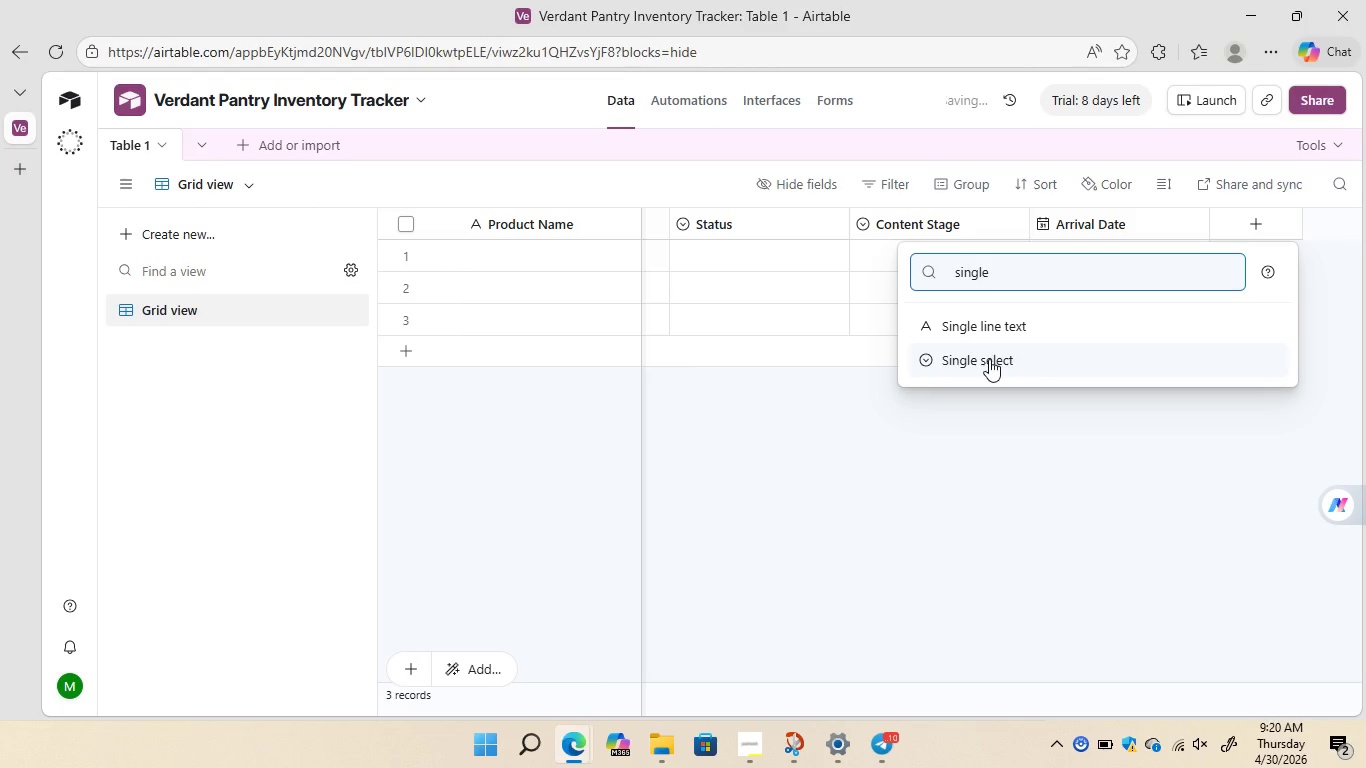 
left_click([989, 359])
 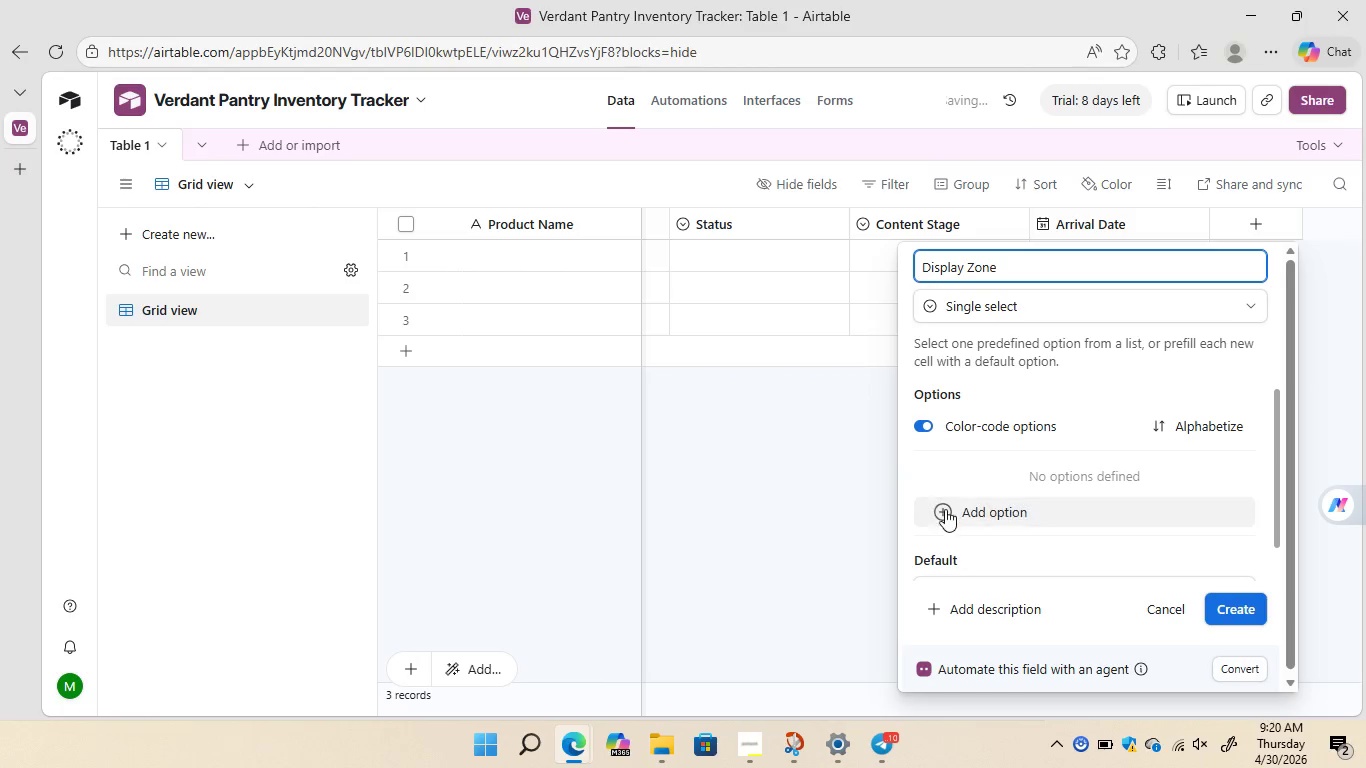 
left_click([945, 511])
 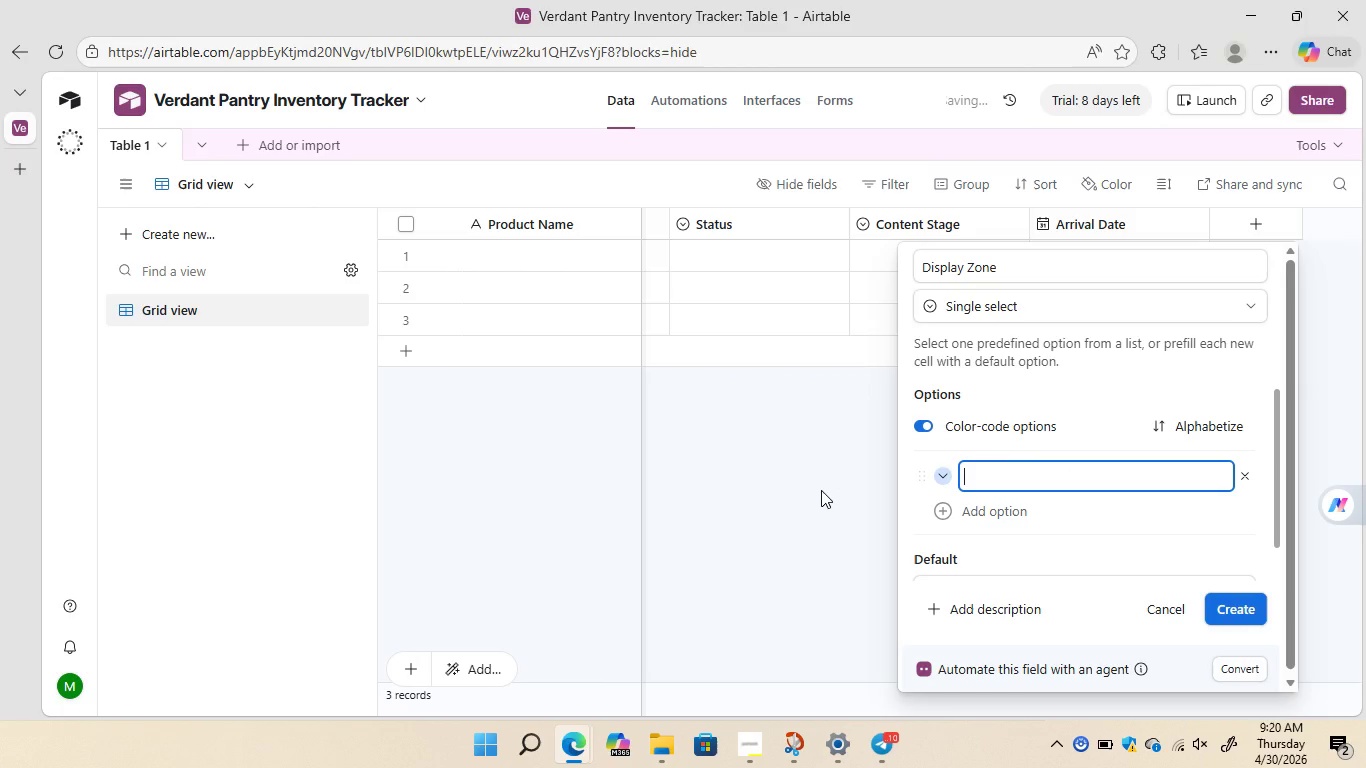 
wait(10.92)
 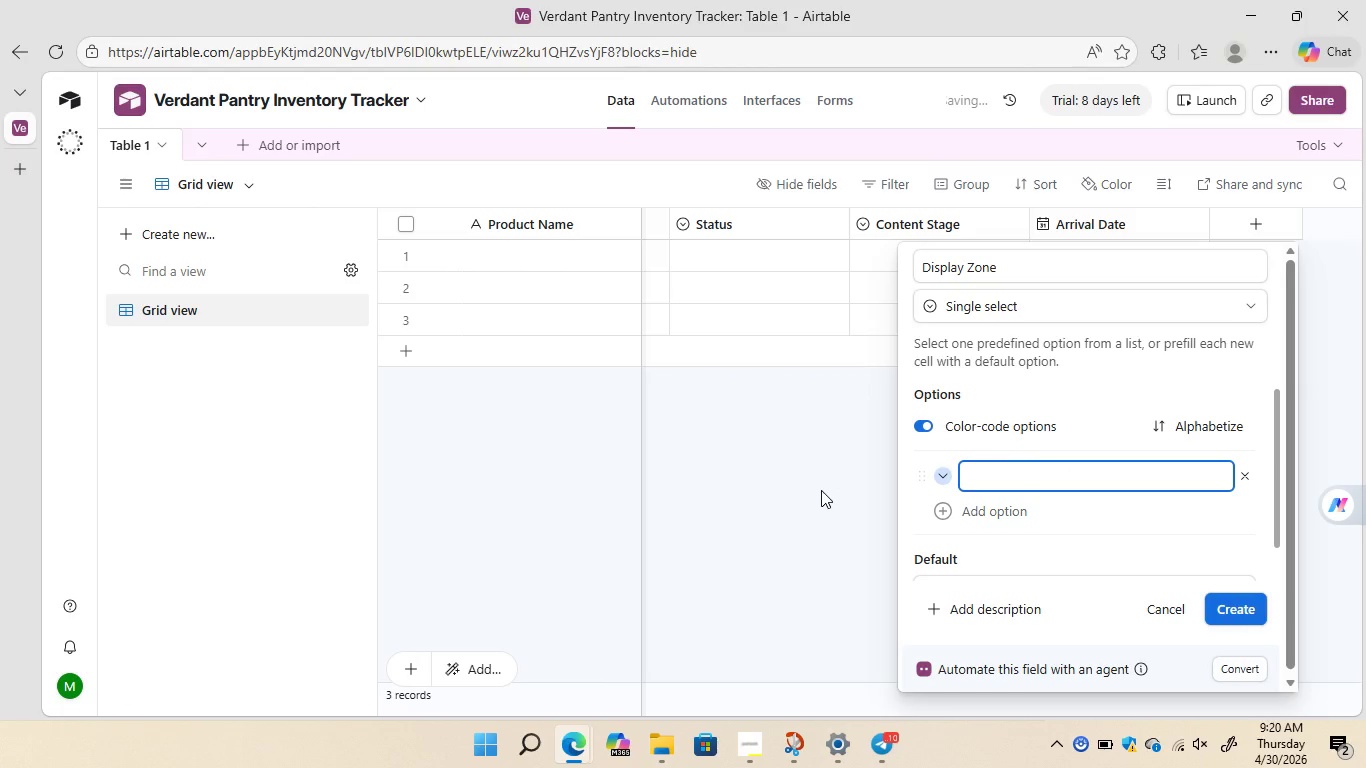 
type(Main Aisle)
 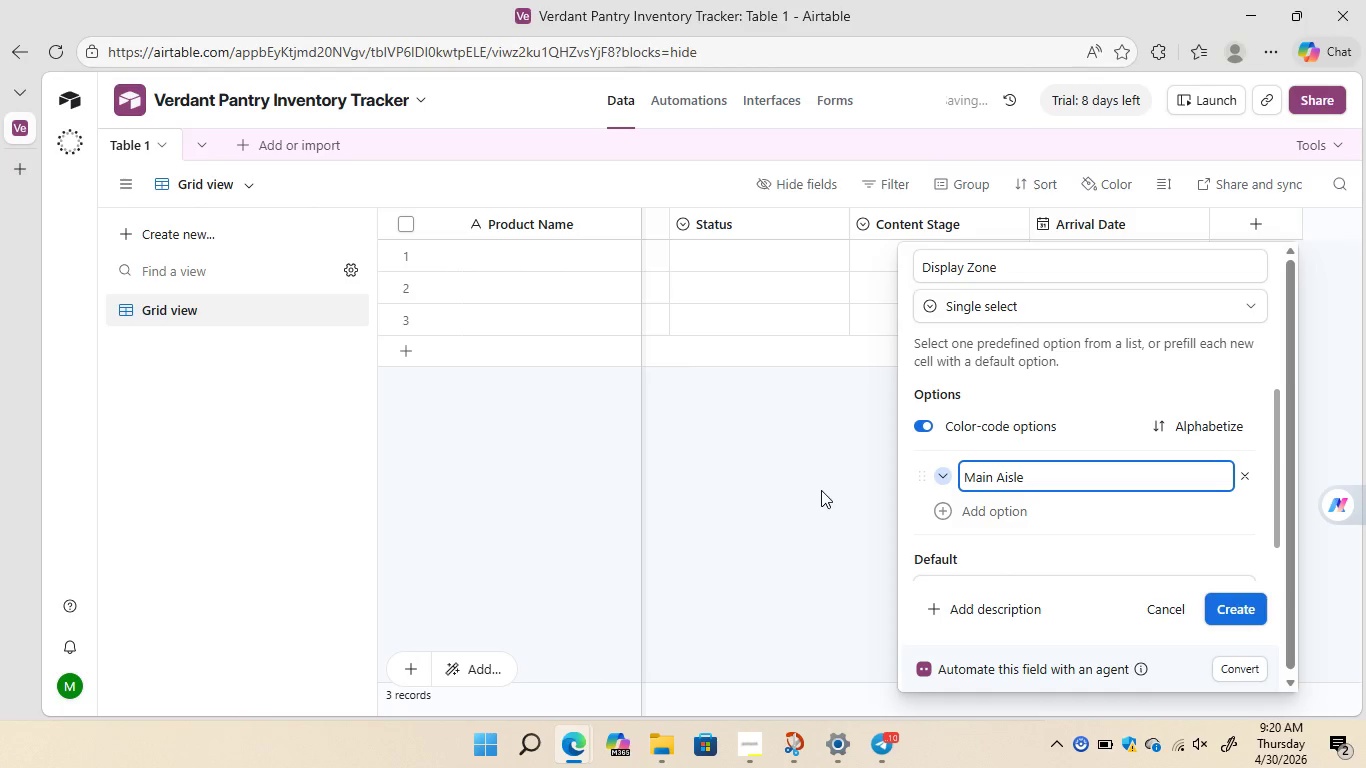 
wait(6.89)
 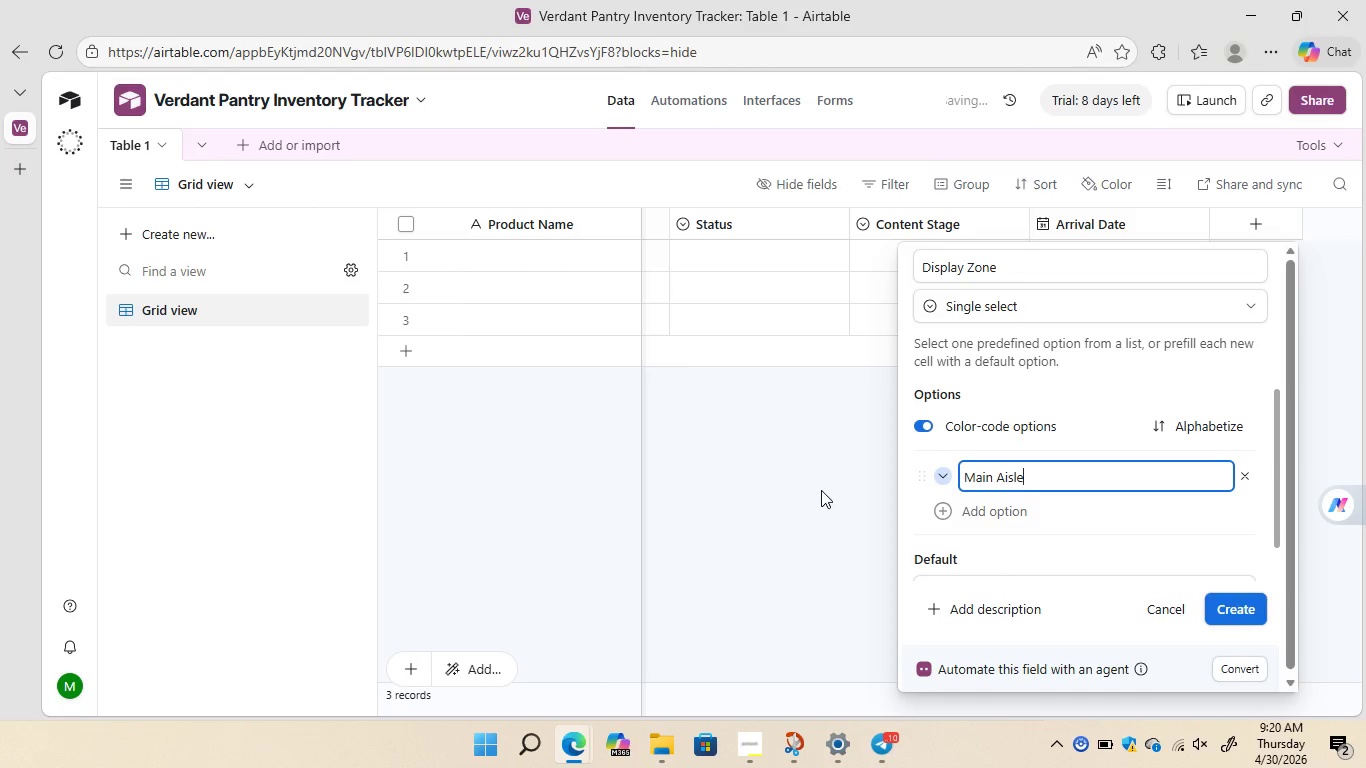 
left_click([937, 507])
 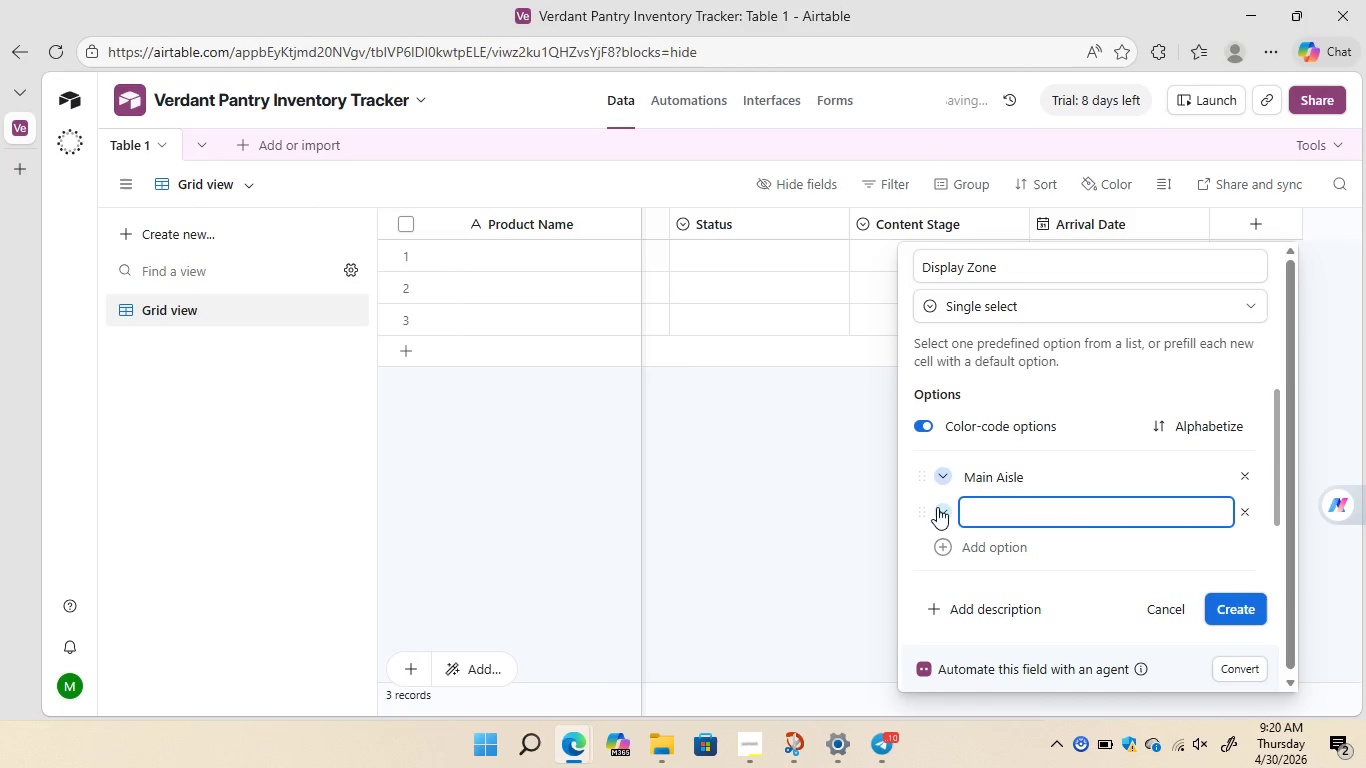 
type(COLD Case)
 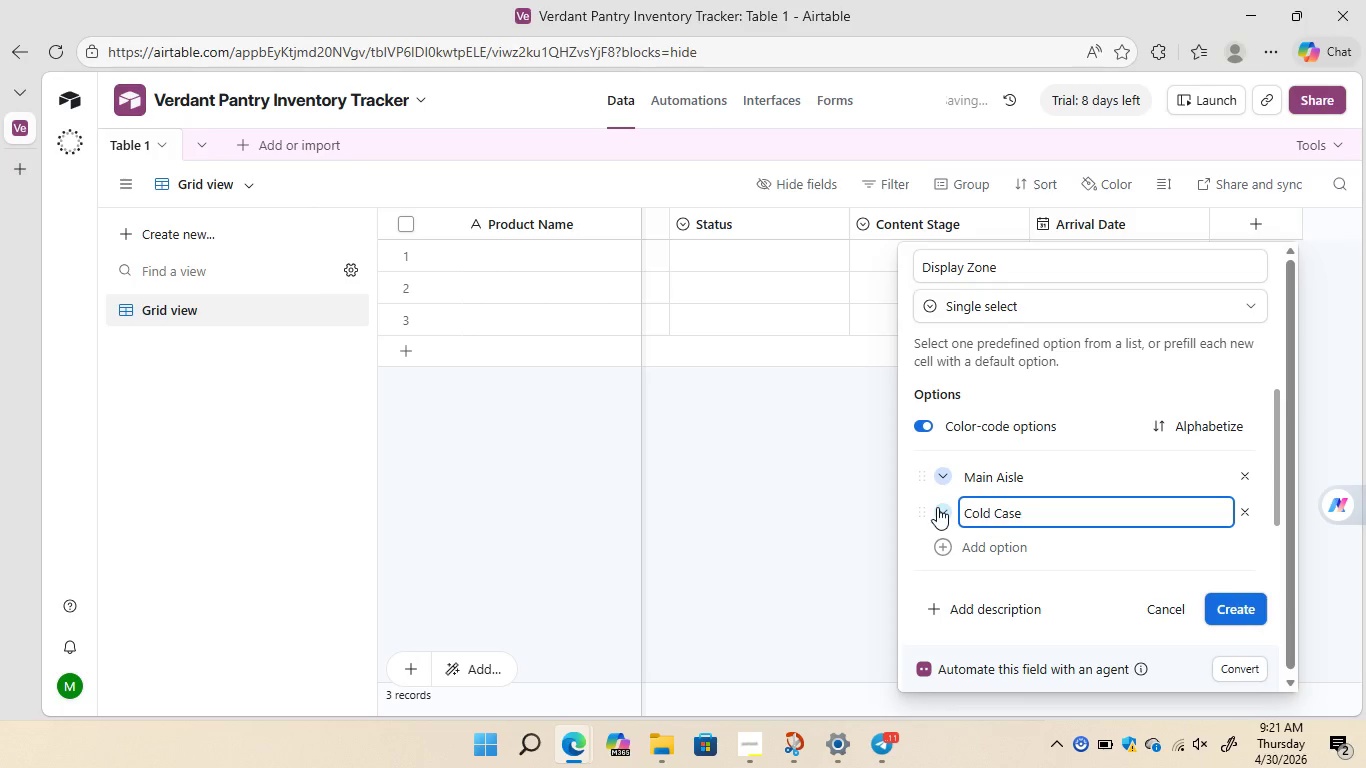 
wait(7.39)
 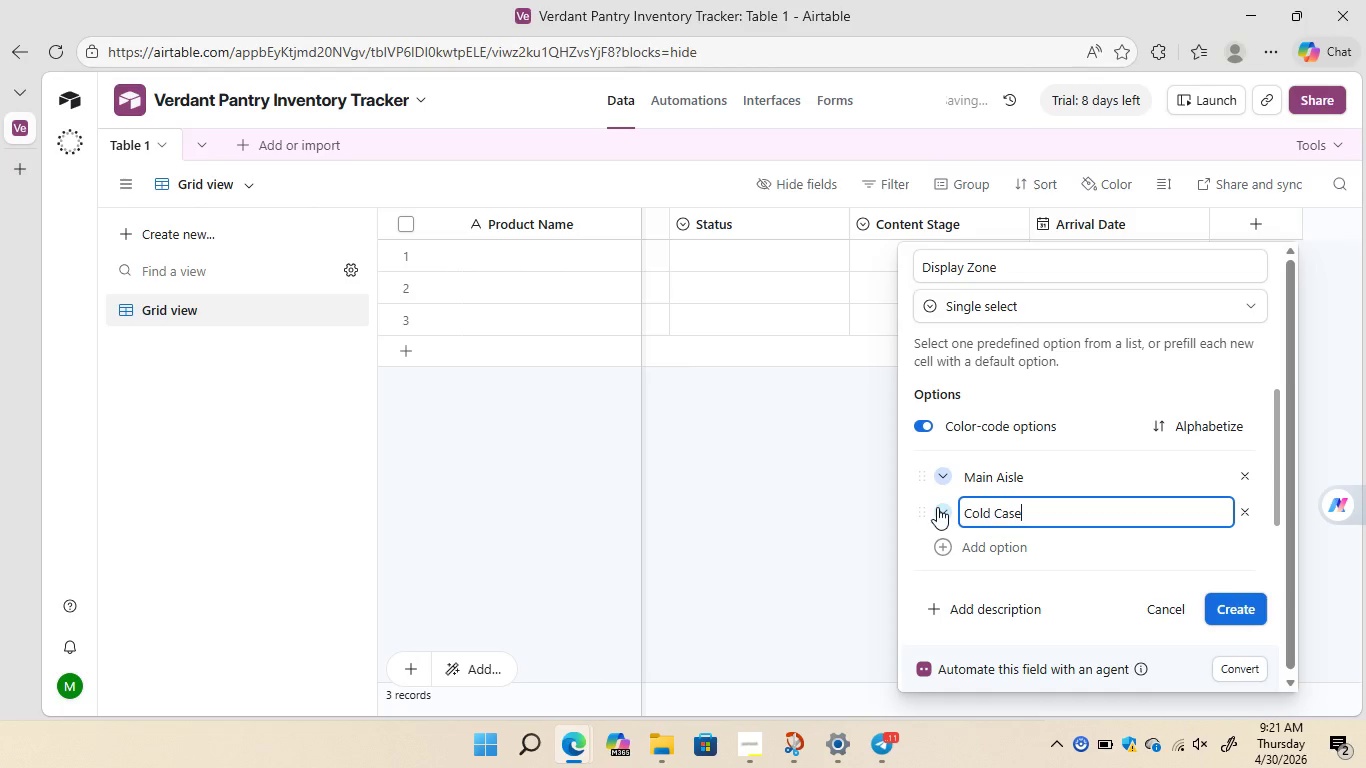 
left_click([944, 544])
 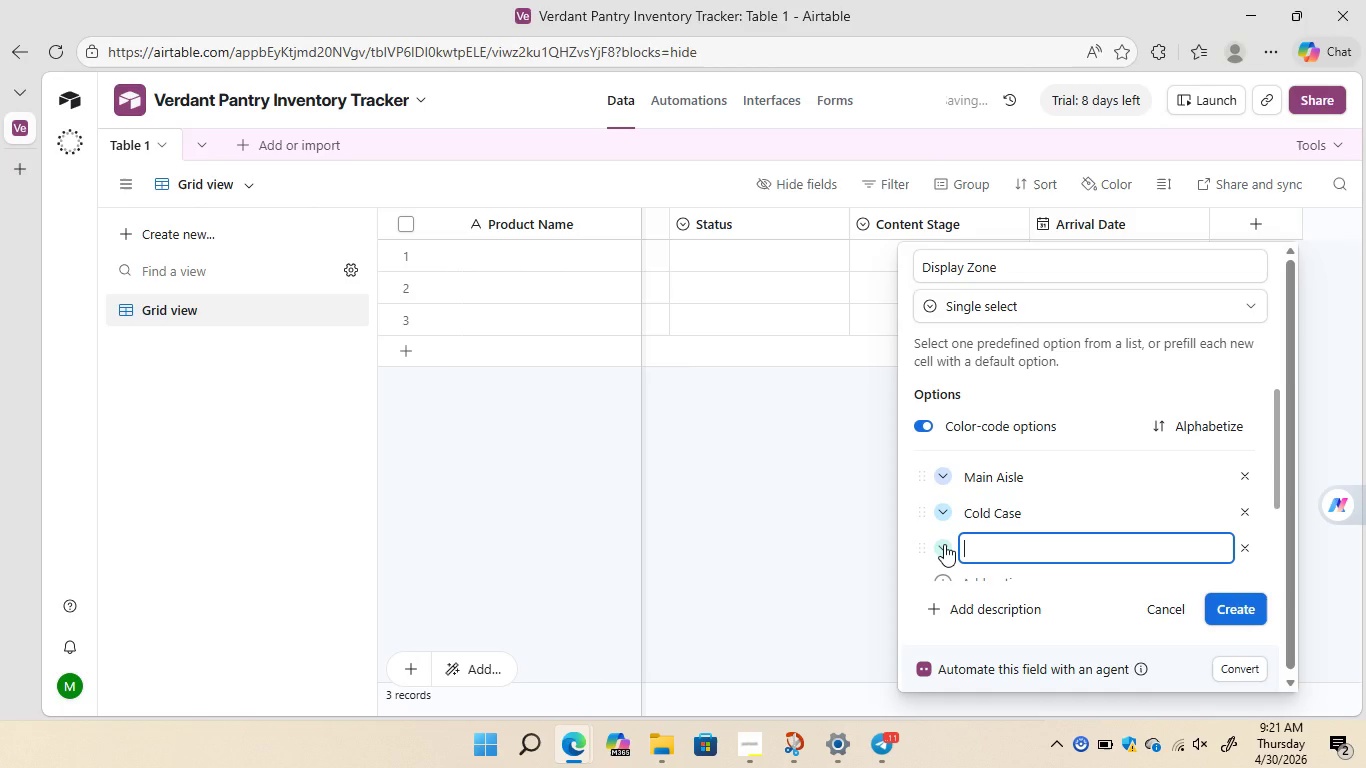 
type(Window DISPLAY)
 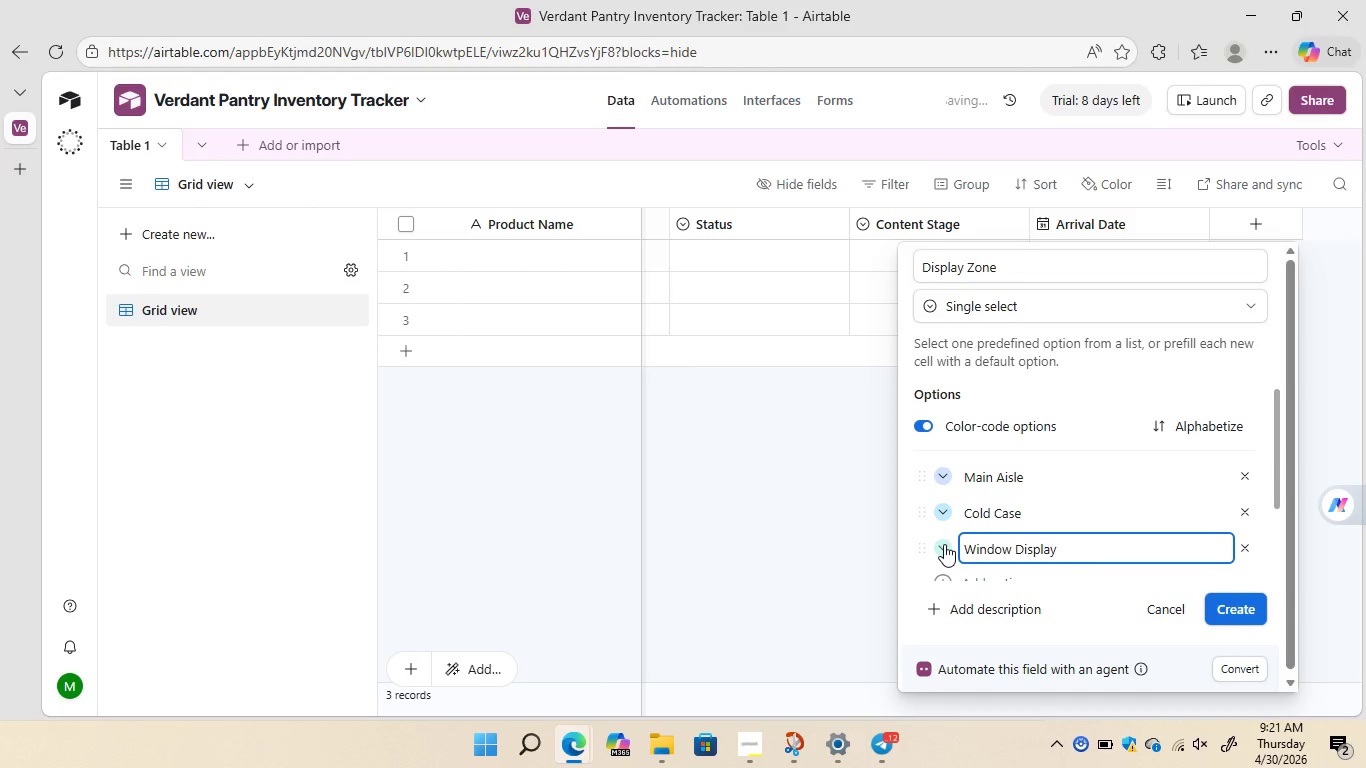 
wait(12.84)
 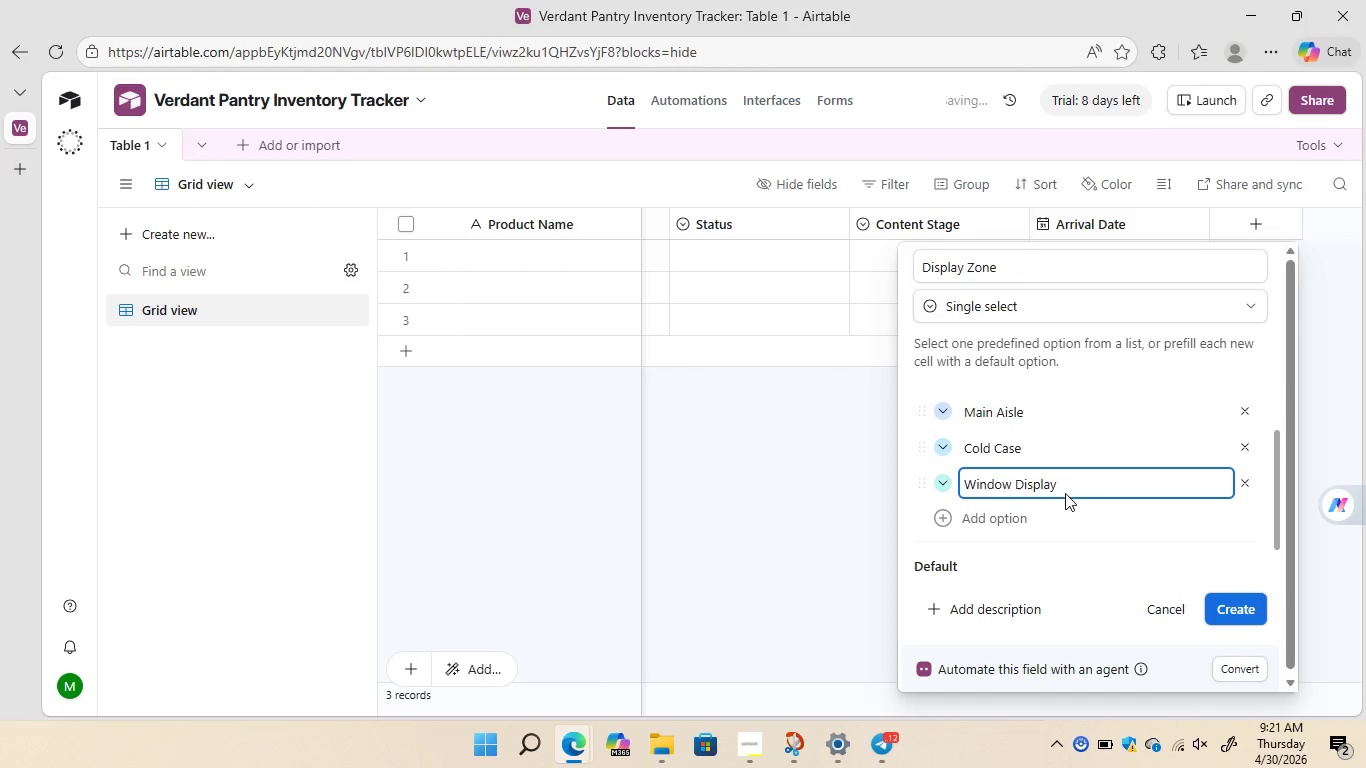 
left_click([1228, 612])
 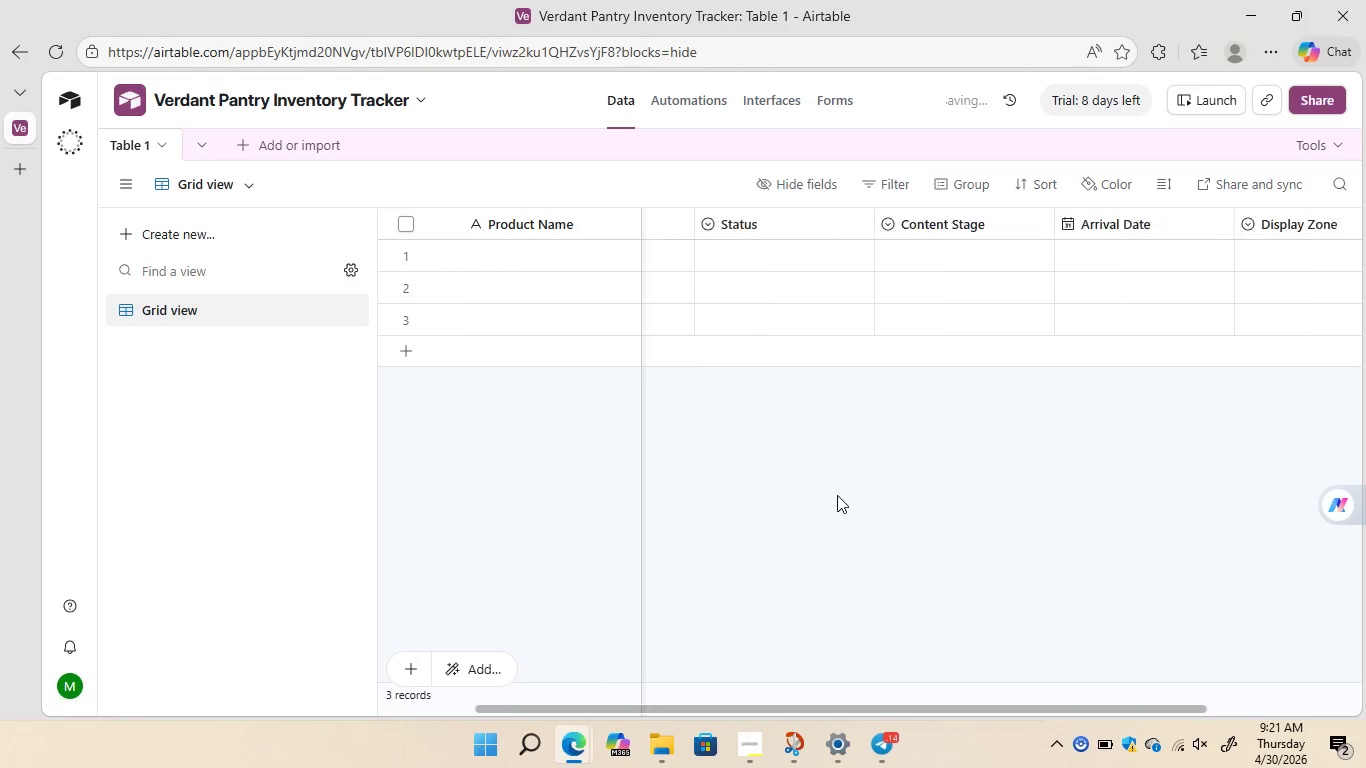 
wait(19.69)
 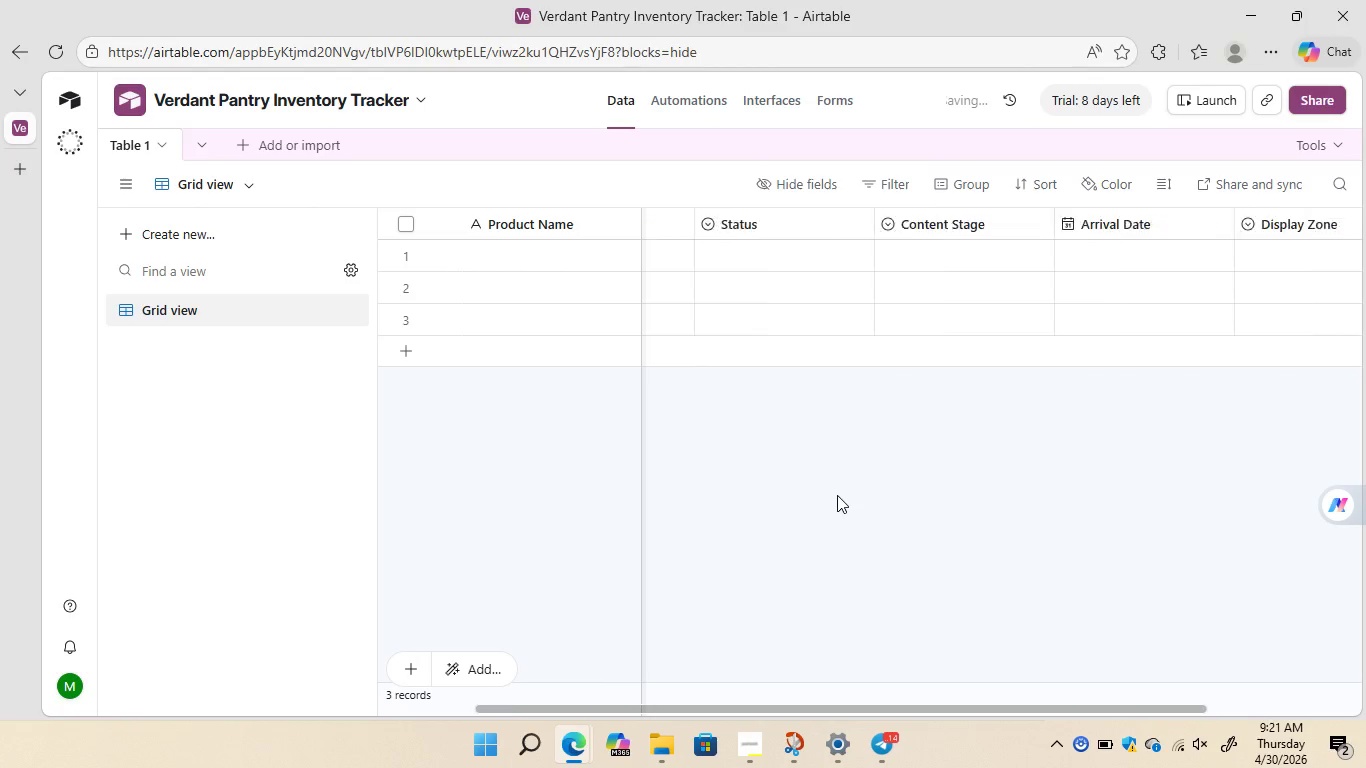 
left_click([1255, 229])
 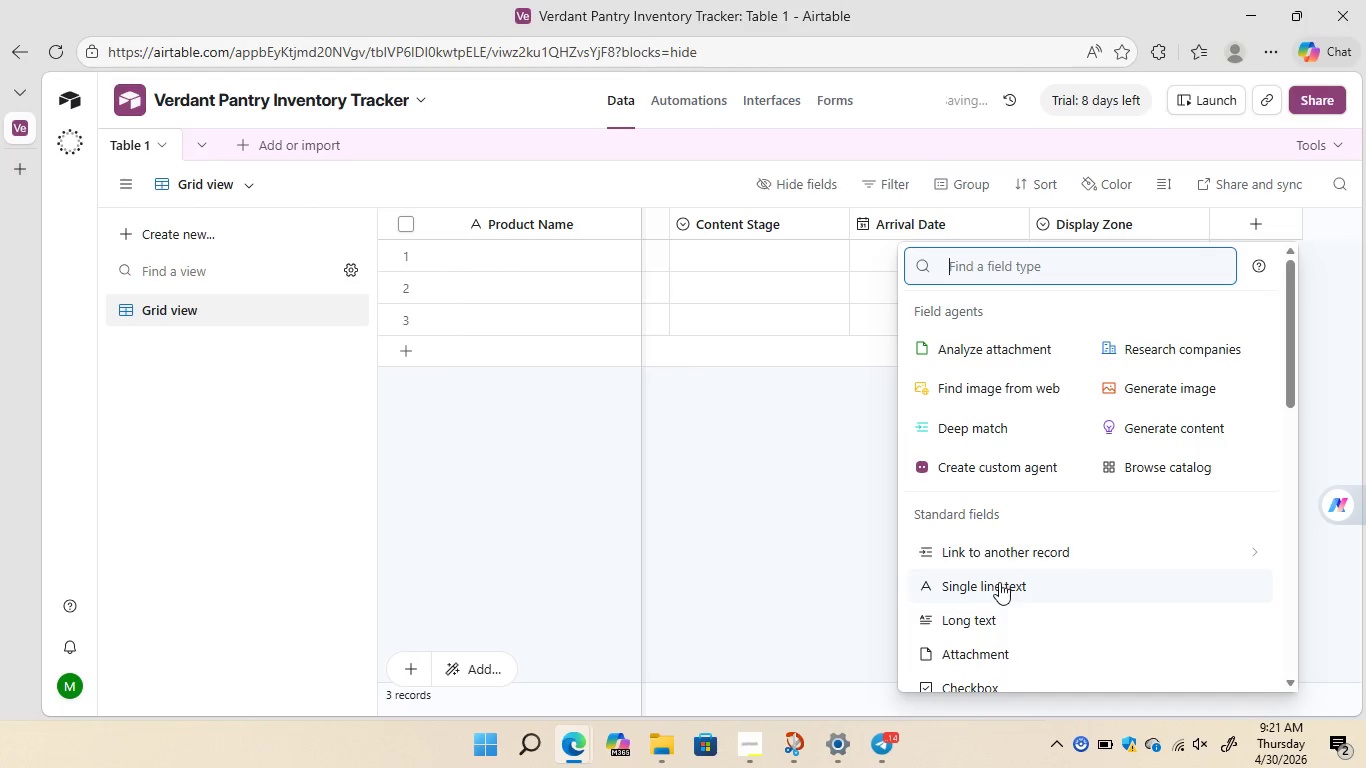 
left_click([999, 582])
 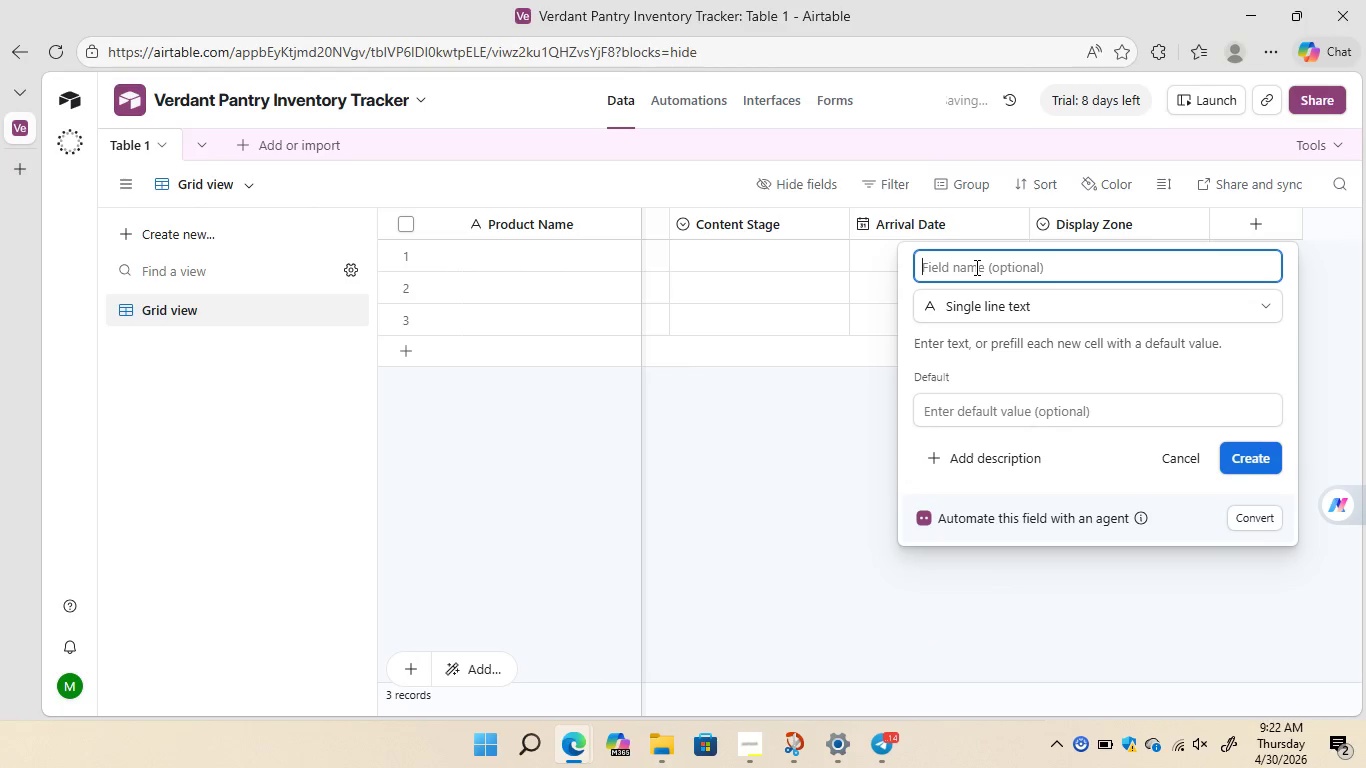 
type(Inventory Code)
 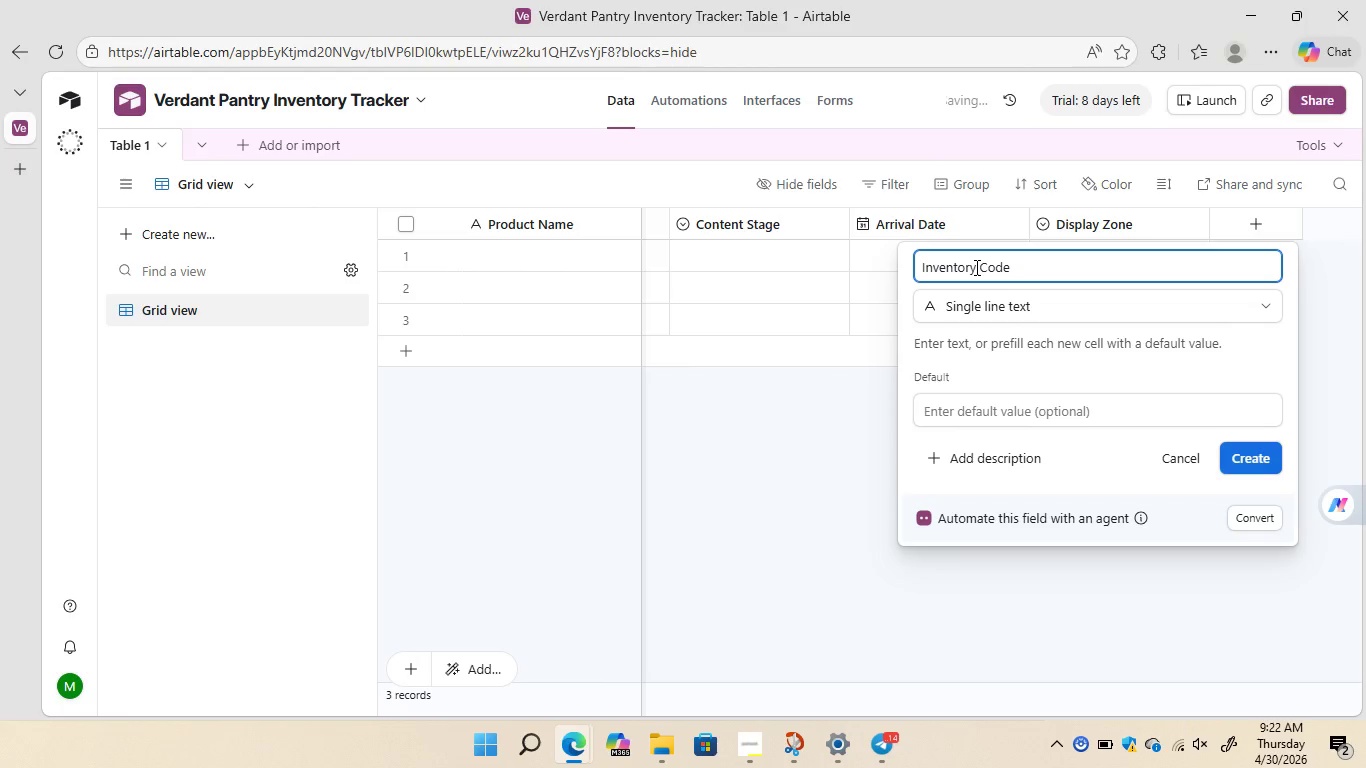 
left_click([992, 301])
 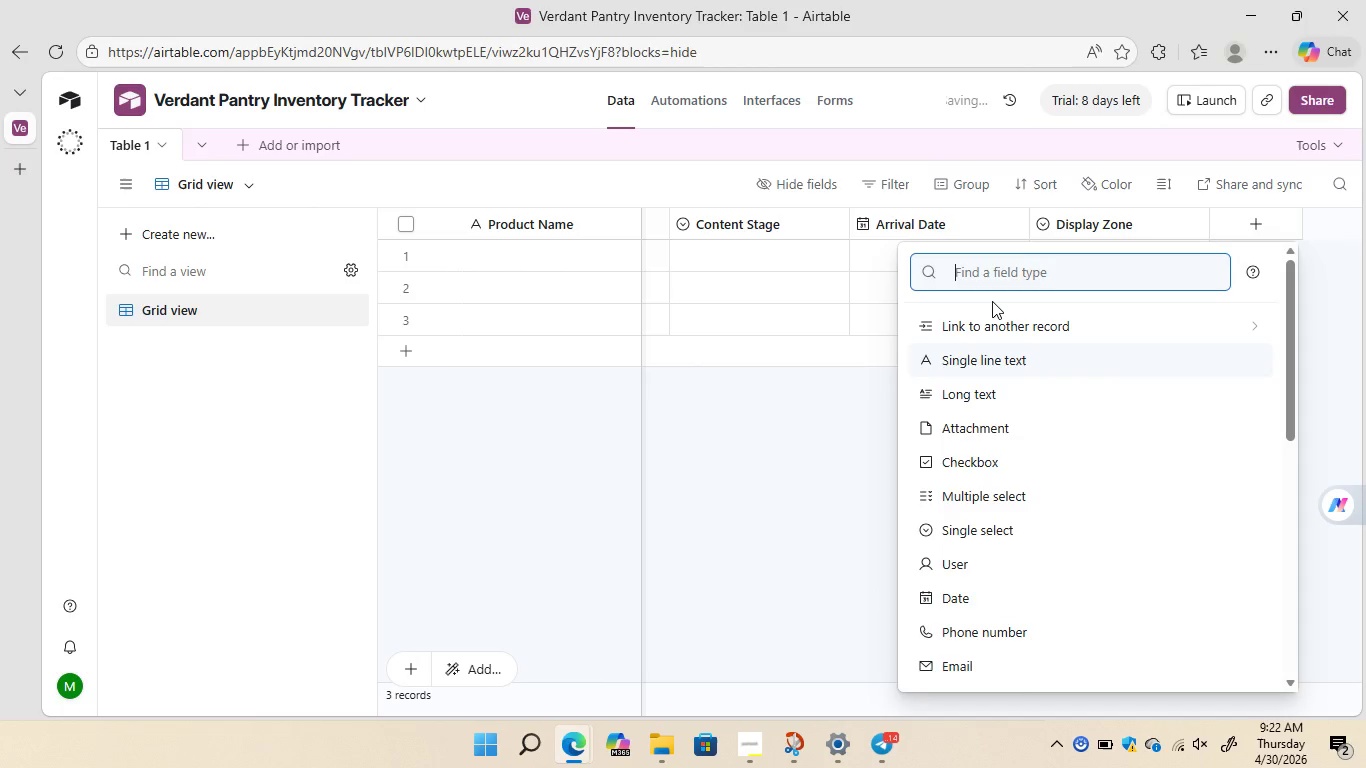 
type(formula)
 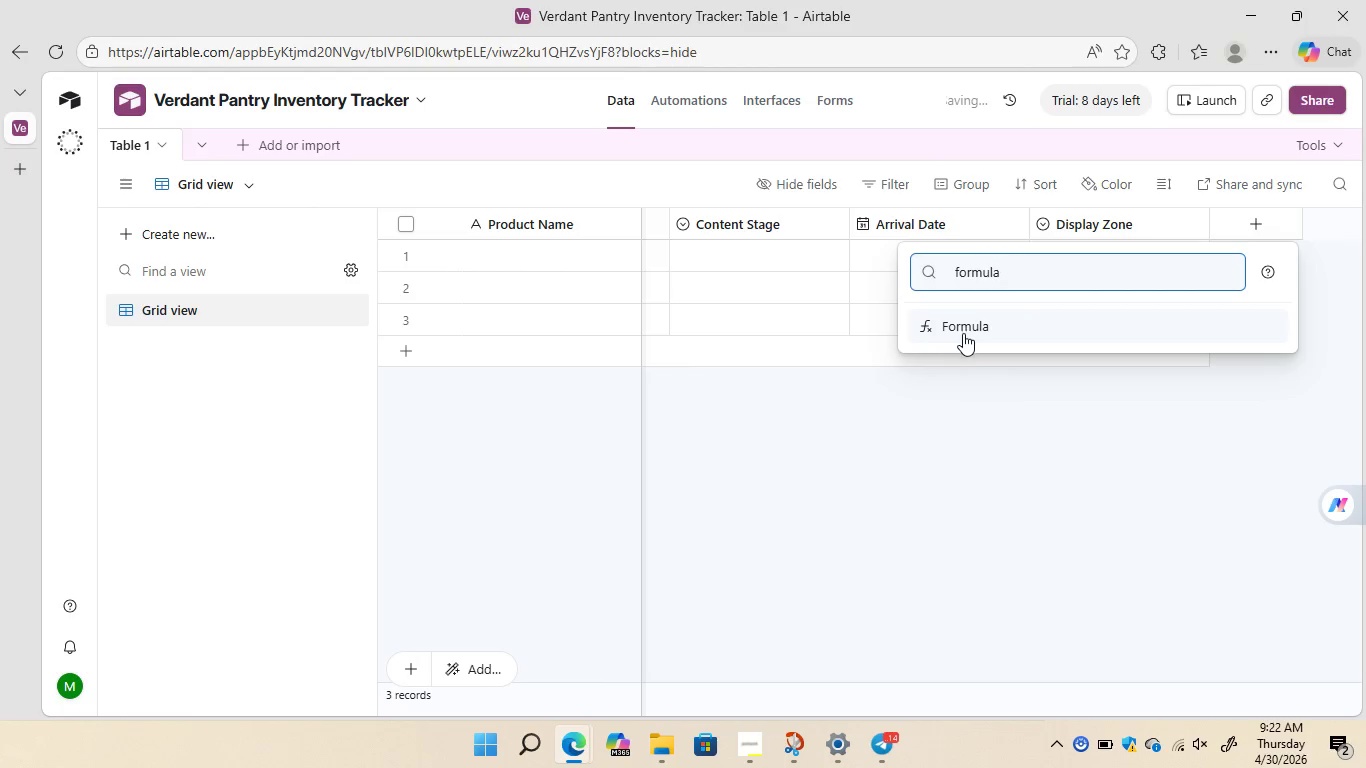 
left_click([963, 334])
 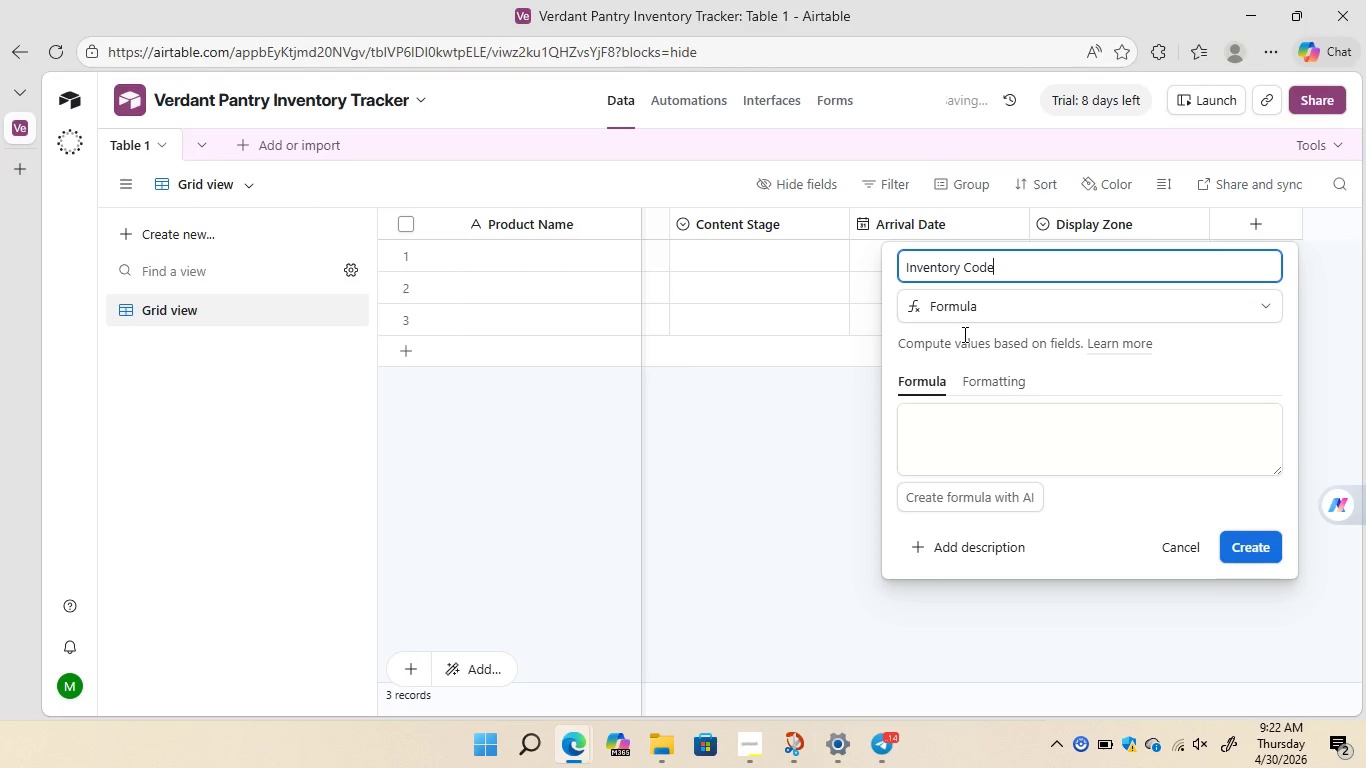 
left_click([955, 420])
 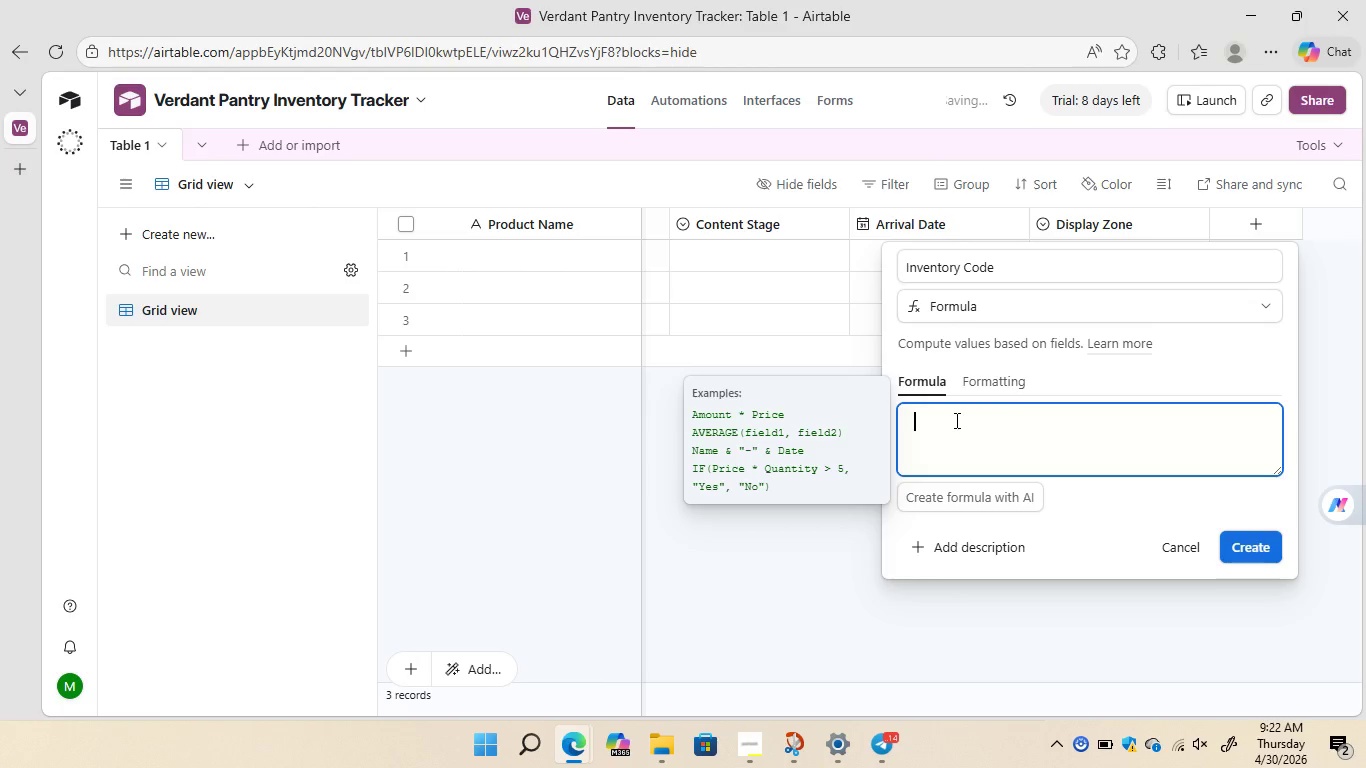 
wait(5.17)
 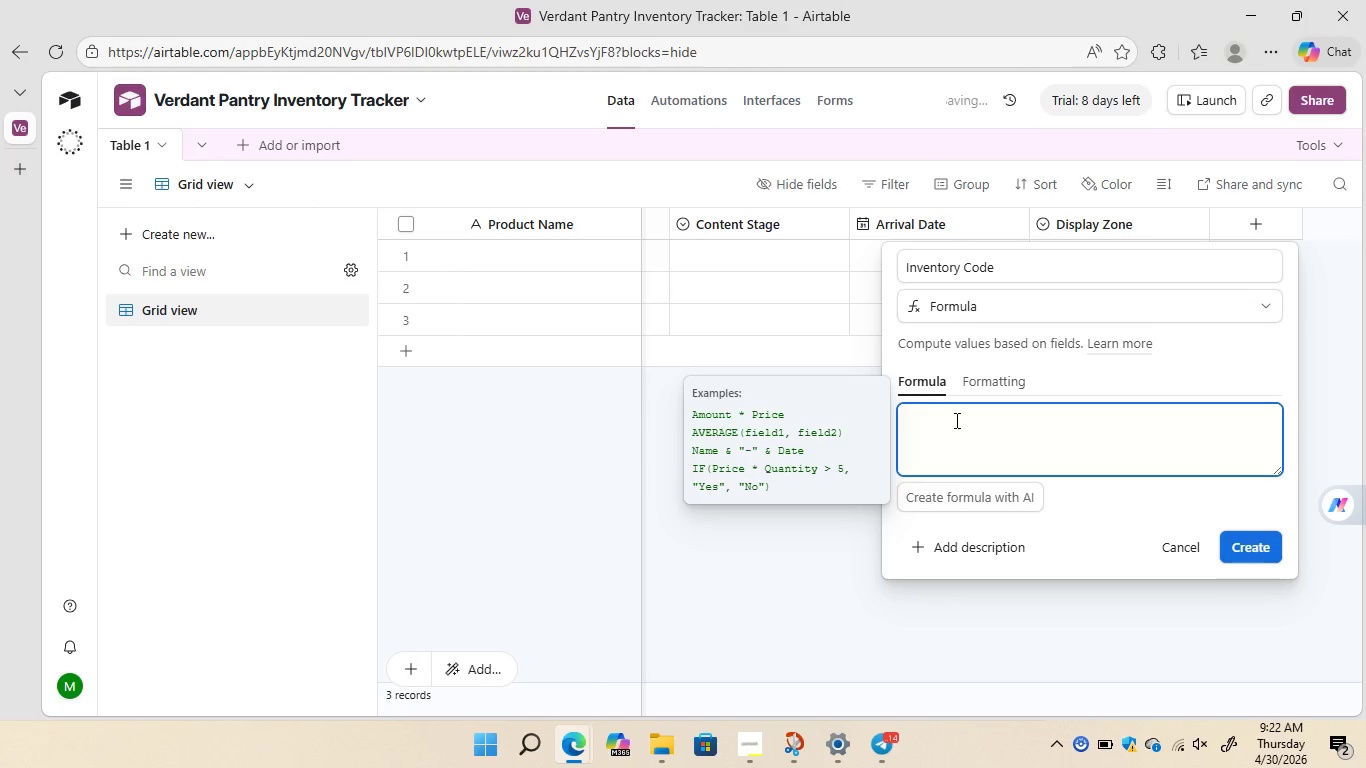 
key(C)
 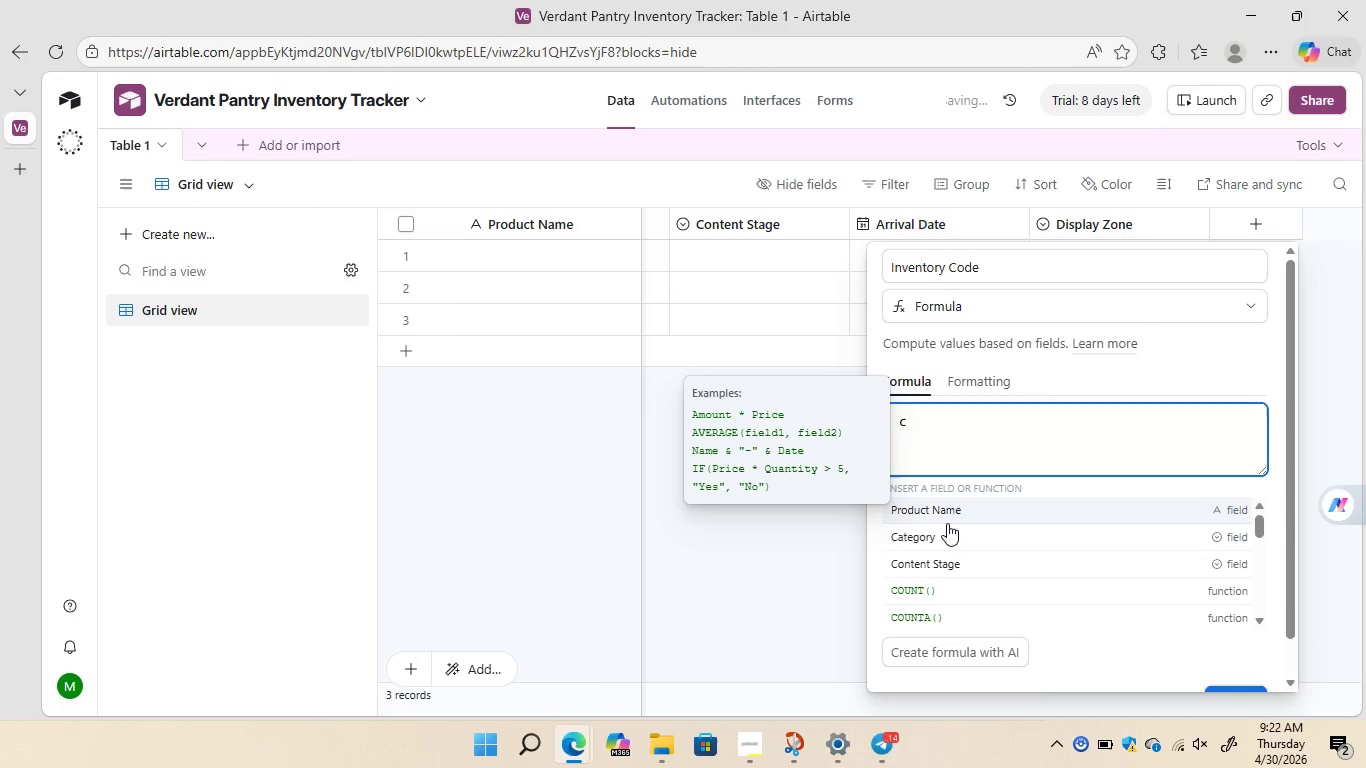 
left_click([944, 541])
 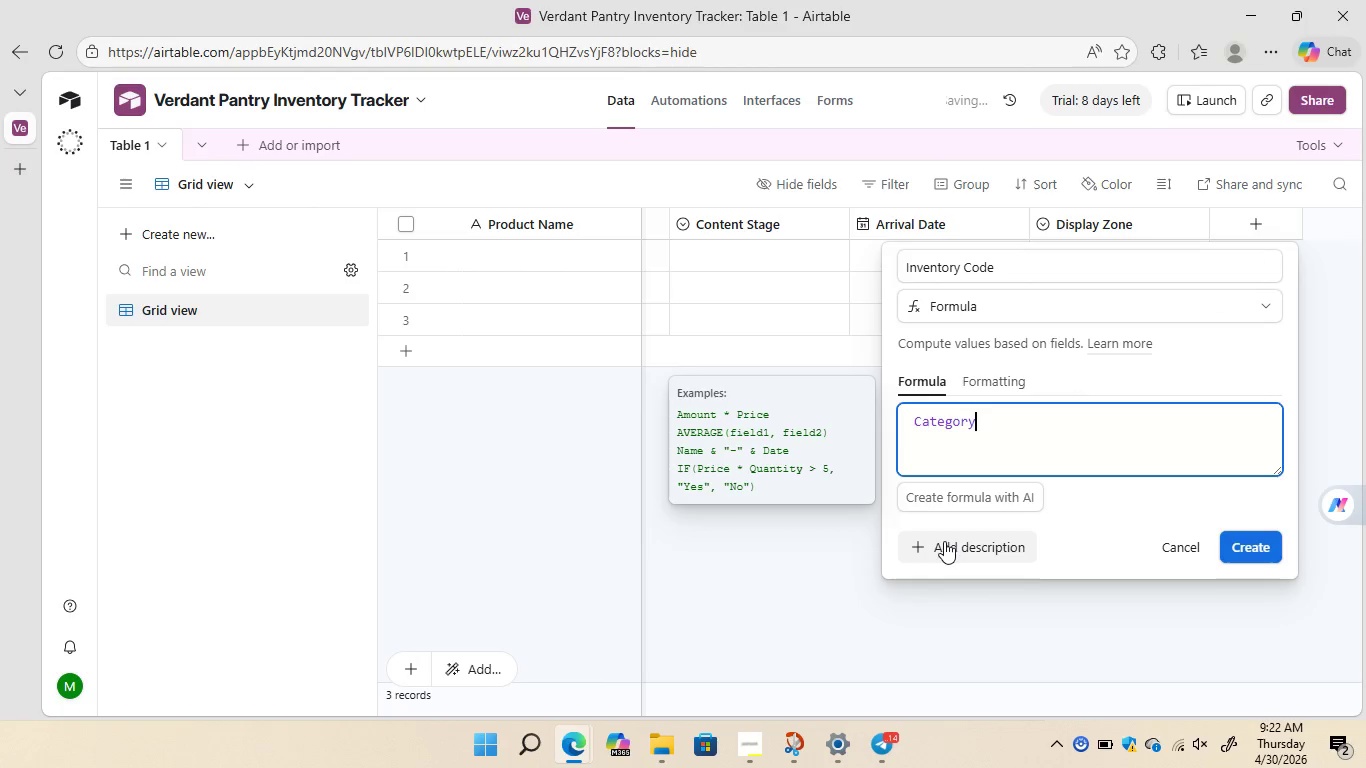 
wait(8.44)
 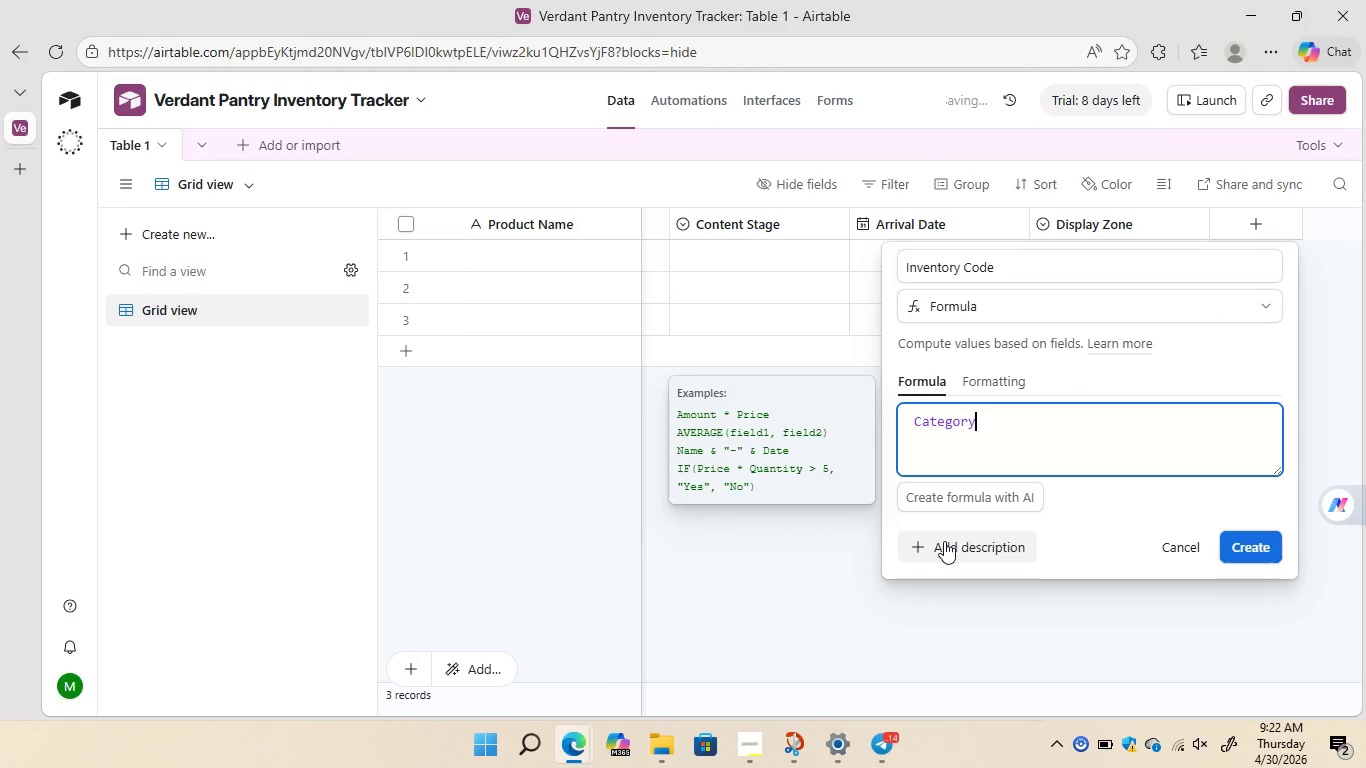 
hold_key(key=ShiftRight, duration=1.53)
 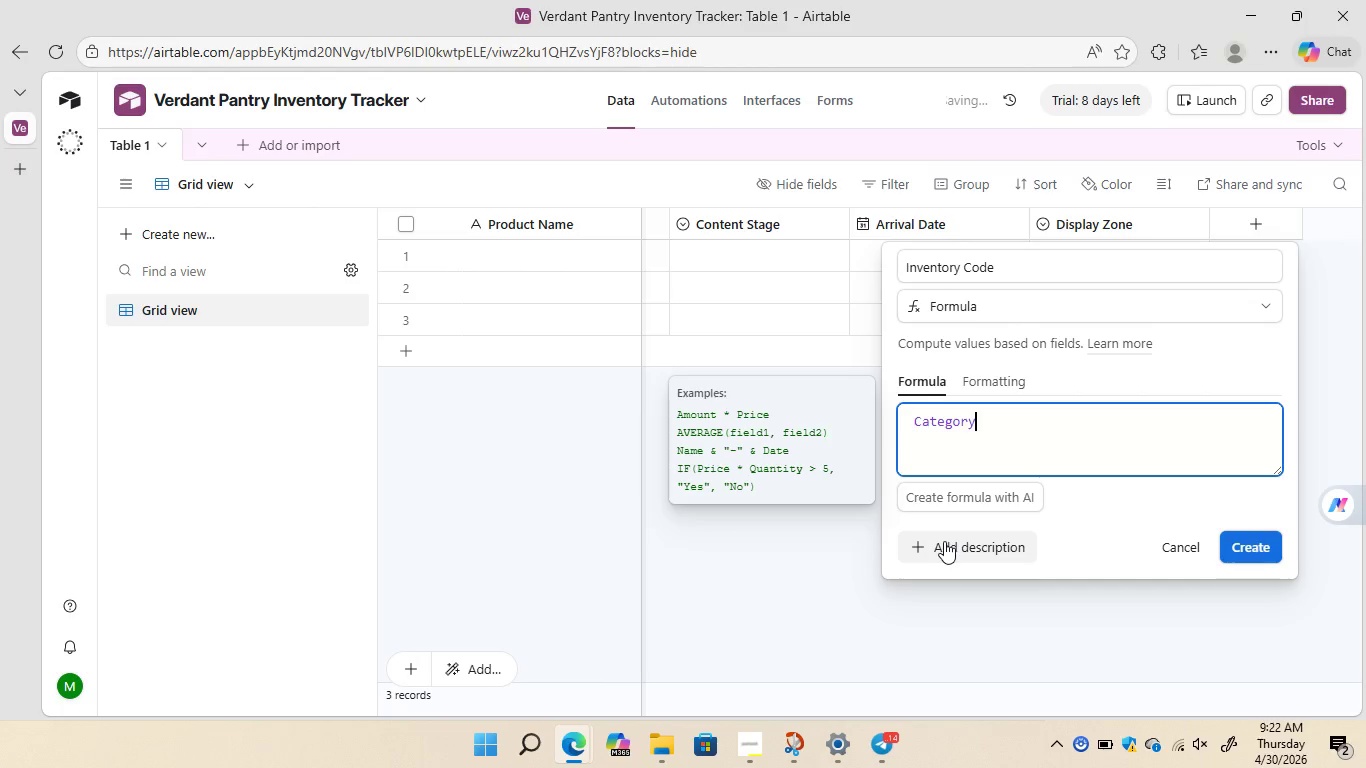 
key(Shift+7)
 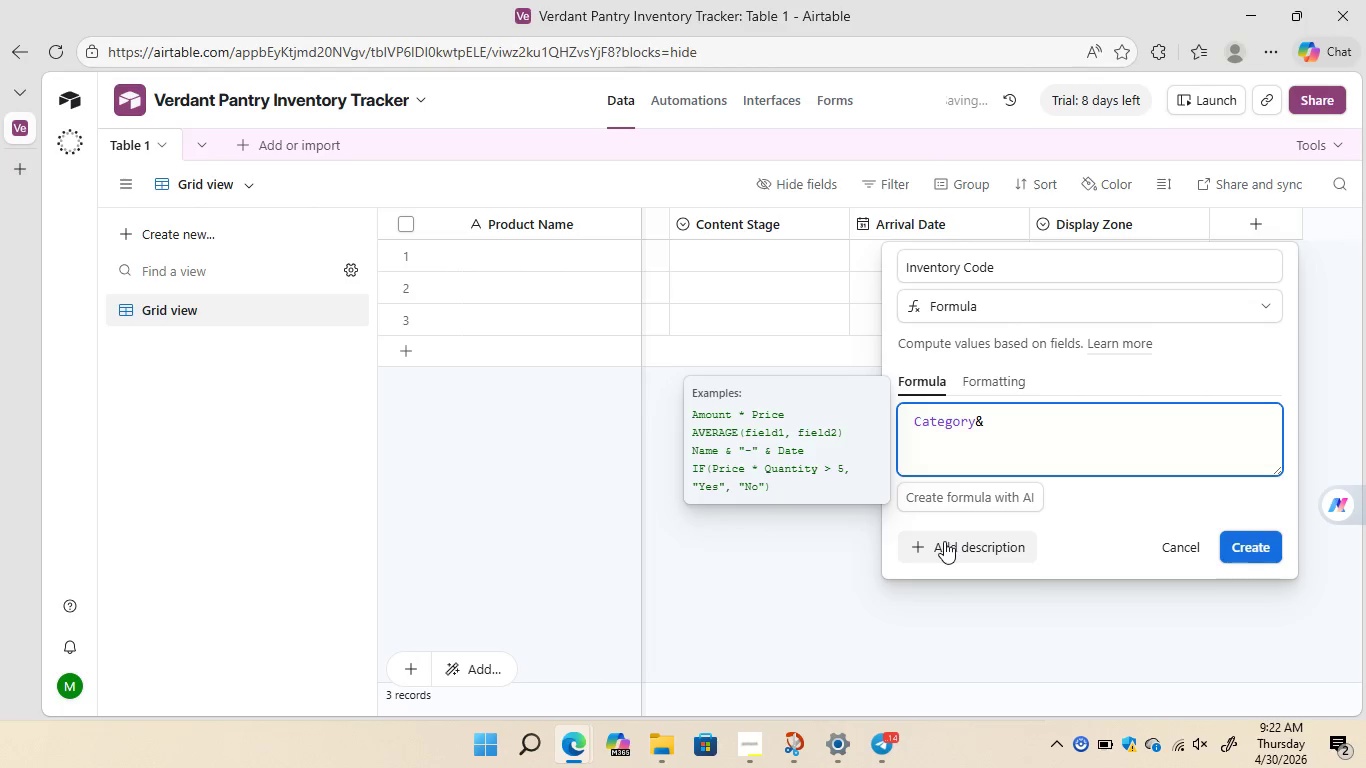 
key(Quote)
 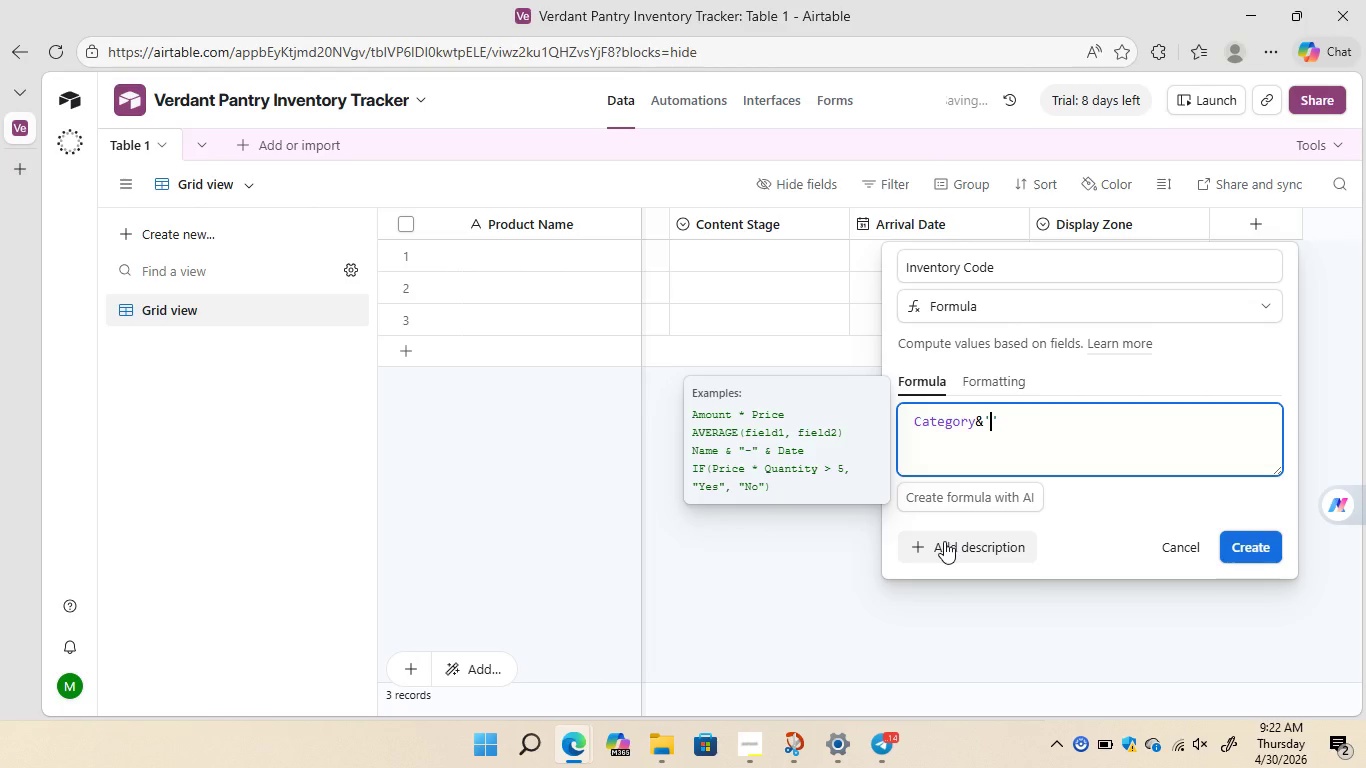 
key(Backspace)
 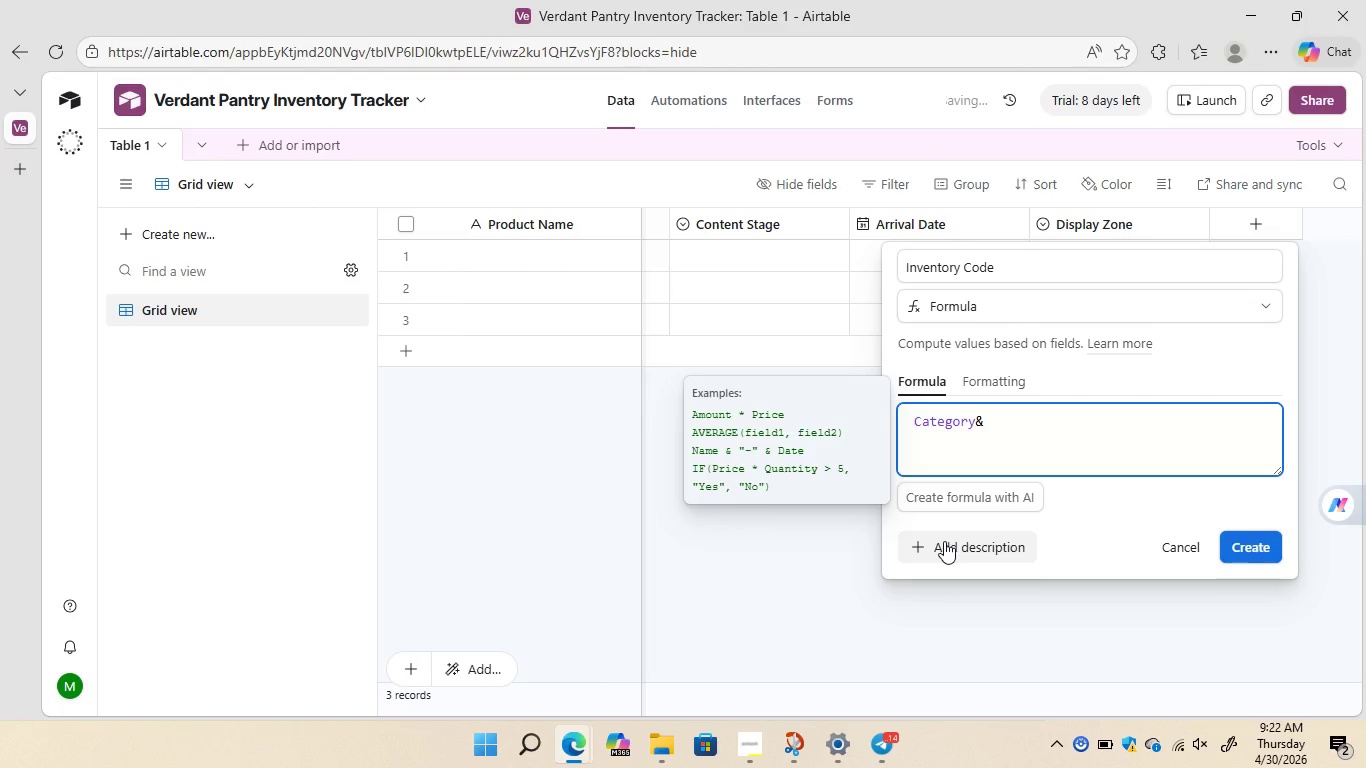 
key(Shift+Quote)
 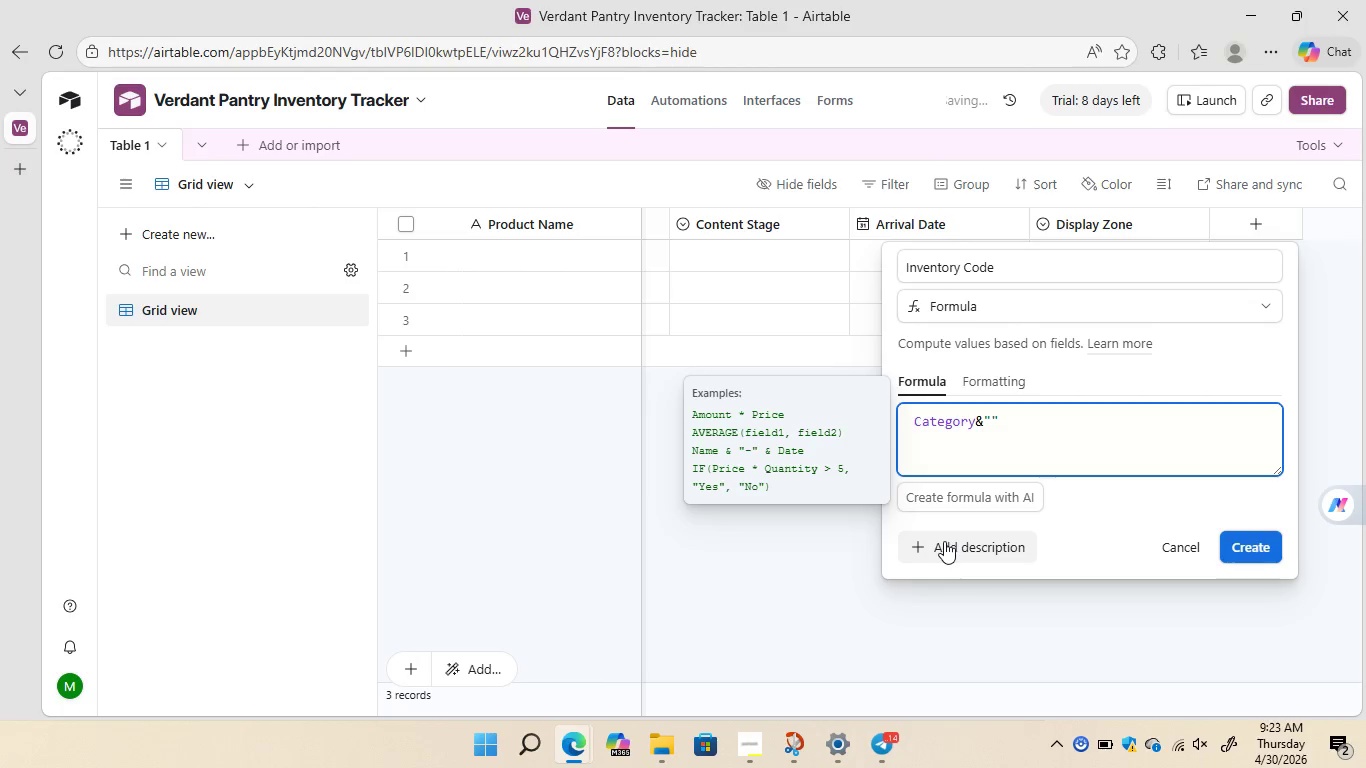 
key(Space)
 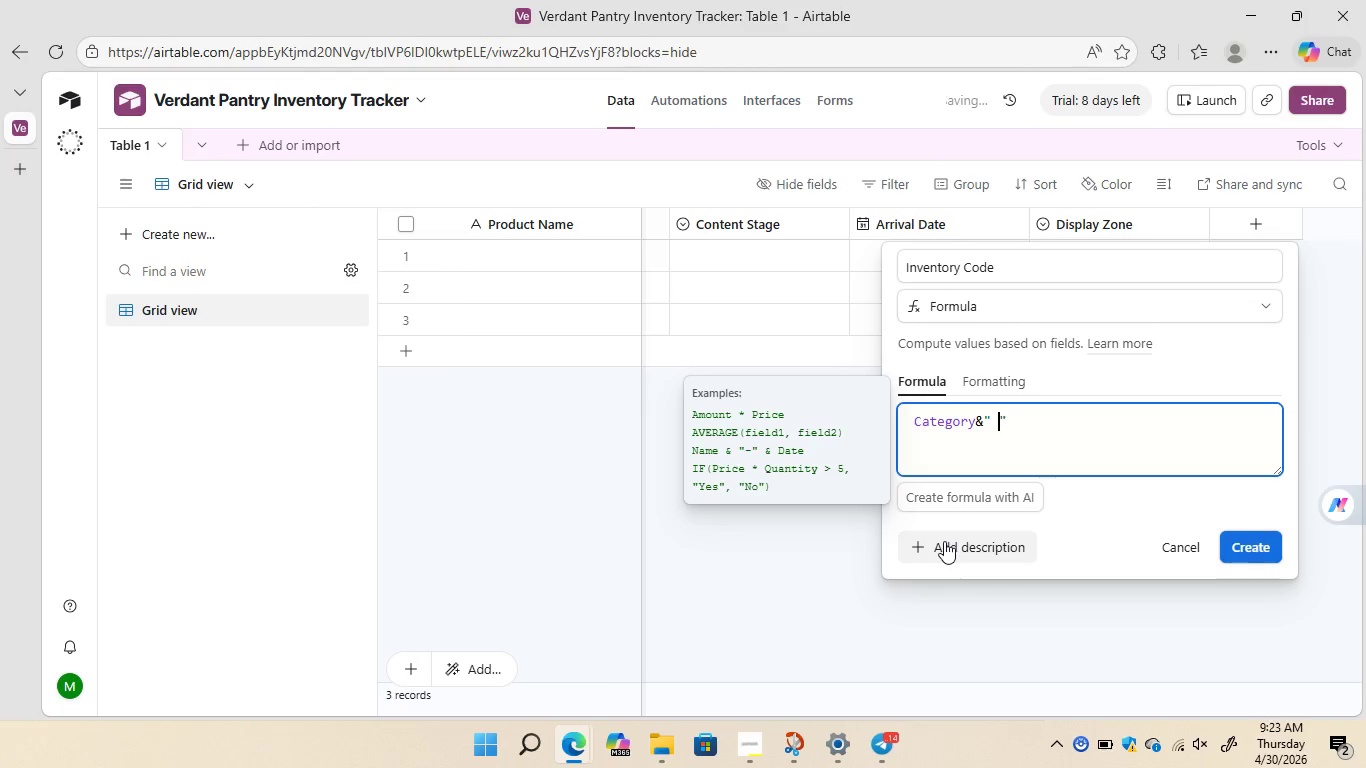 
key(Minus)
 